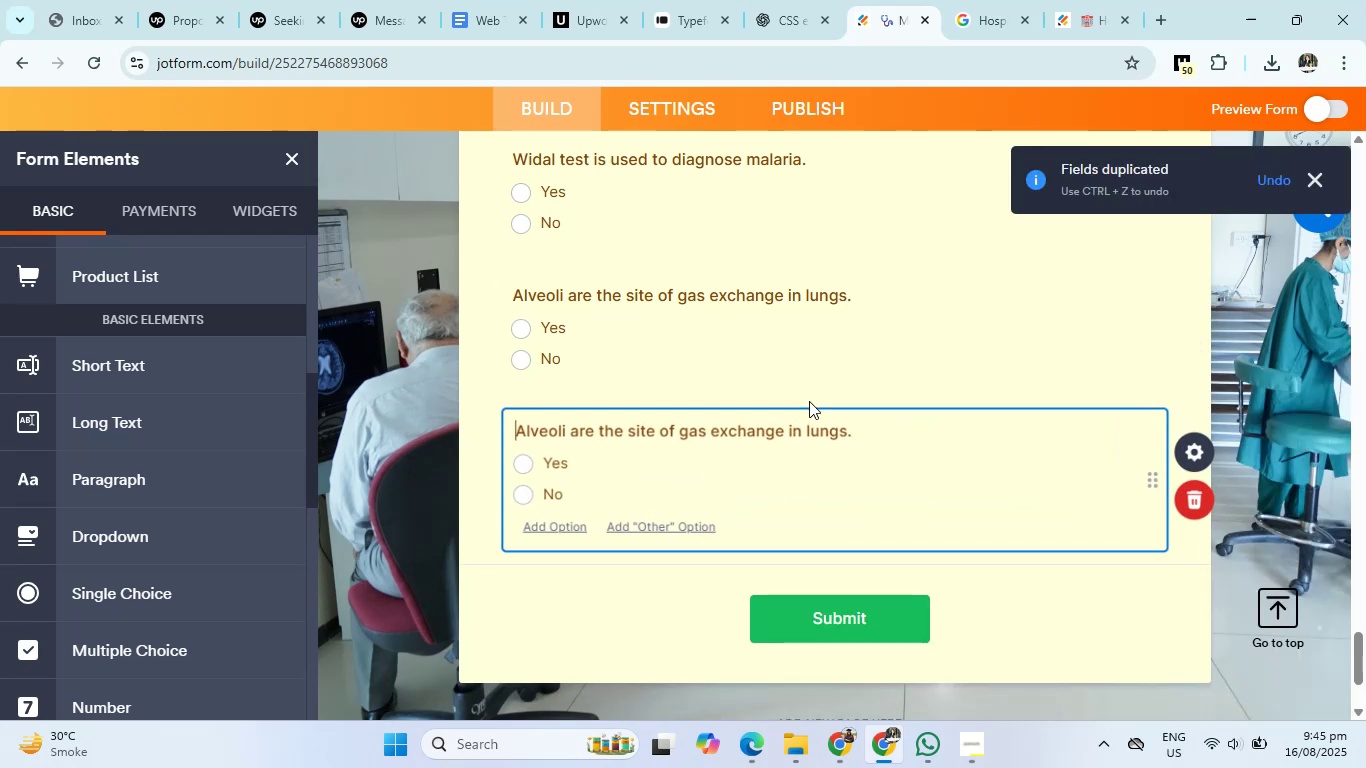 
left_click_drag(start_coordinate=[867, 428], to_coordinate=[461, 433])
 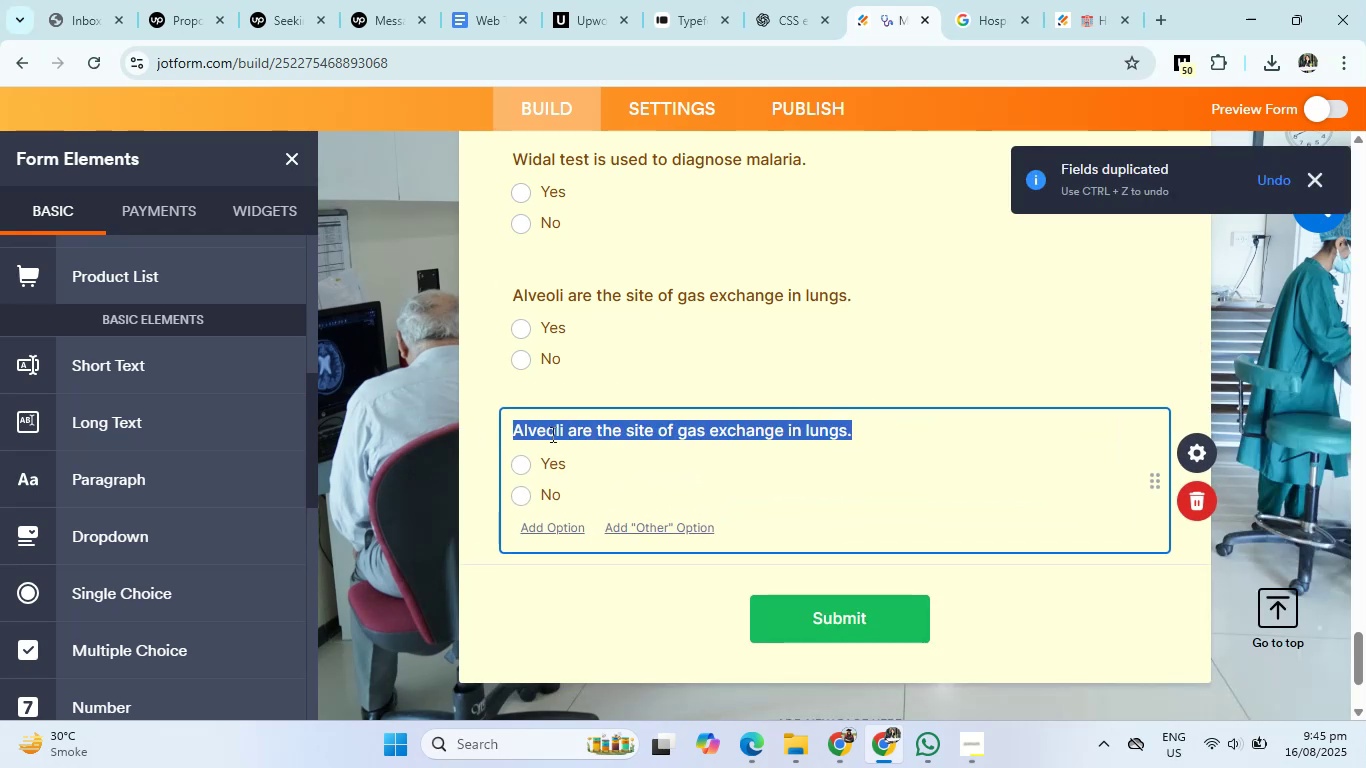 
right_click([554, 432])
 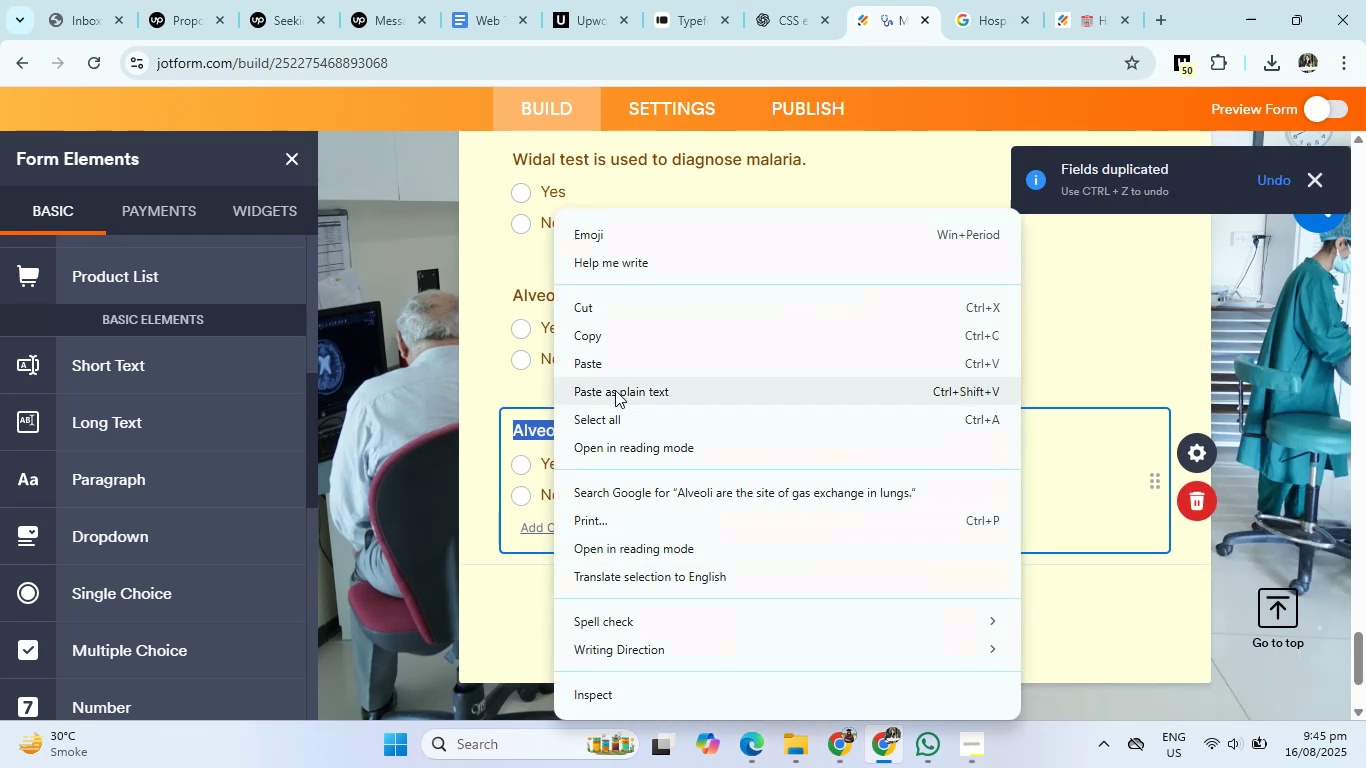 
left_click([630, 351])
 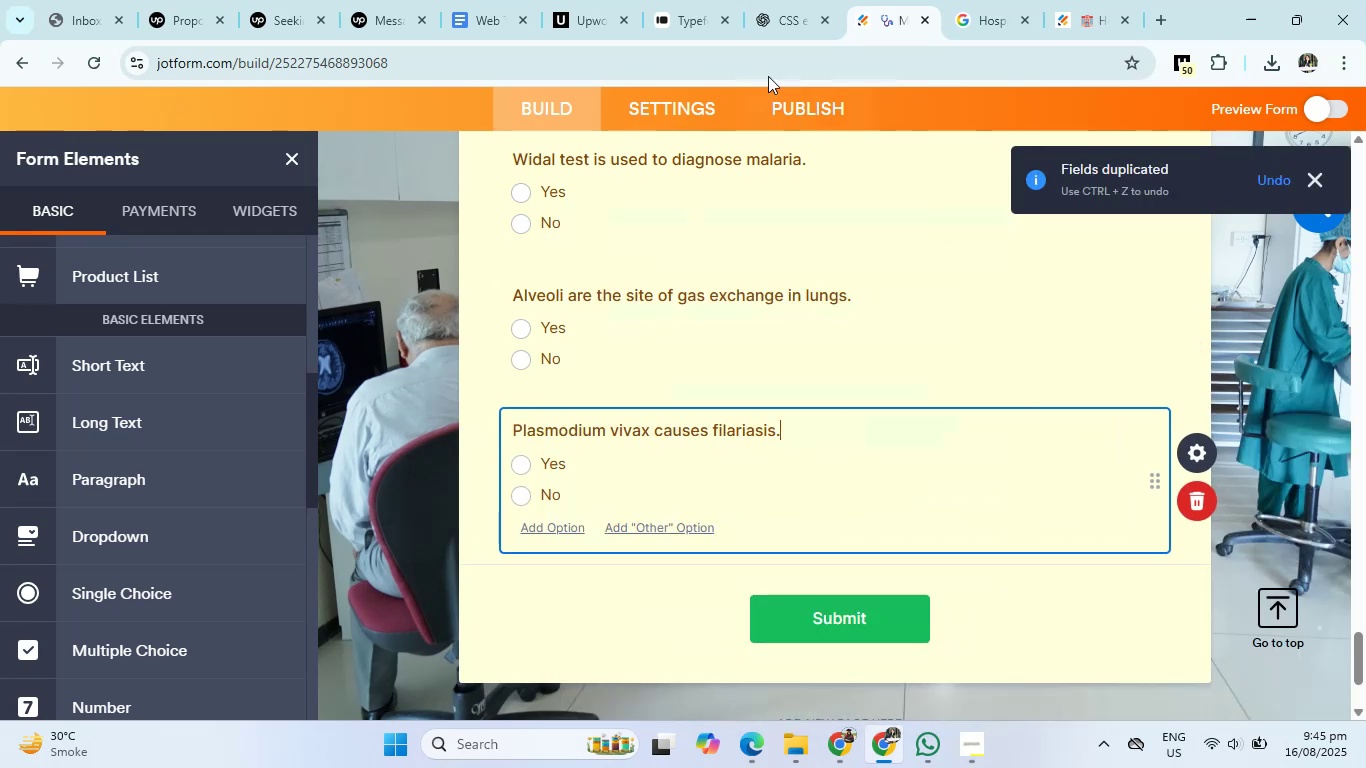 
left_click([797, 13])
 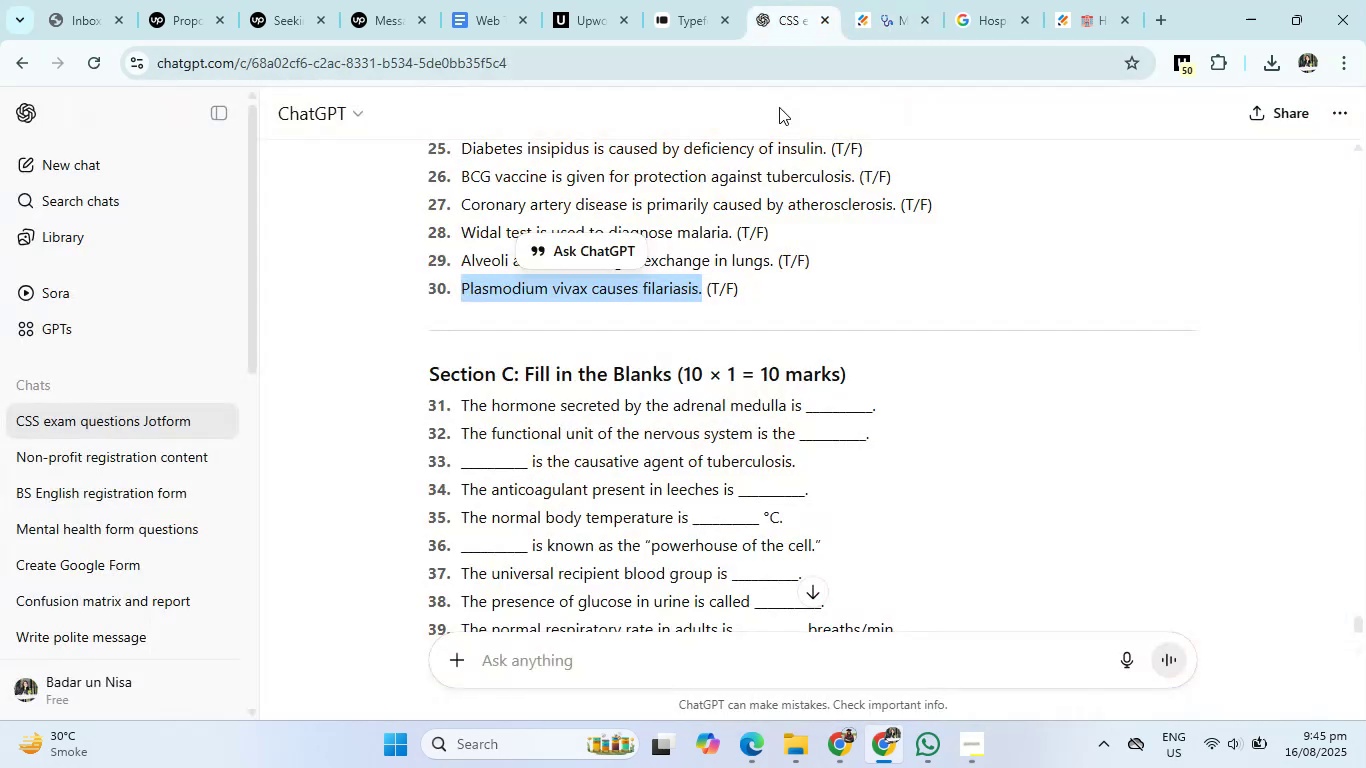 
scroll: coordinate [679, 386], scroll_direction: down, amount: 1.0
 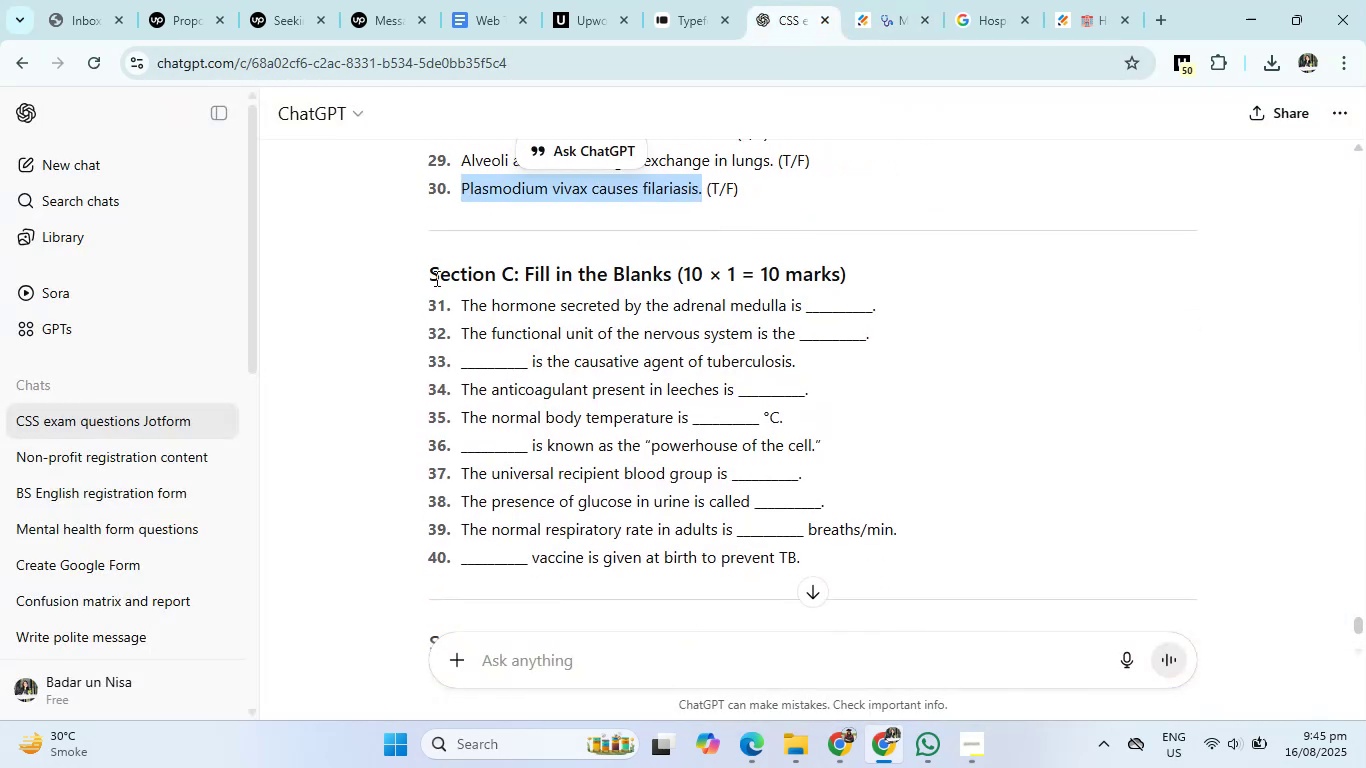 
left_click_drag(start_coordinate=[426, 273], to_coordinate=[939, 273])
 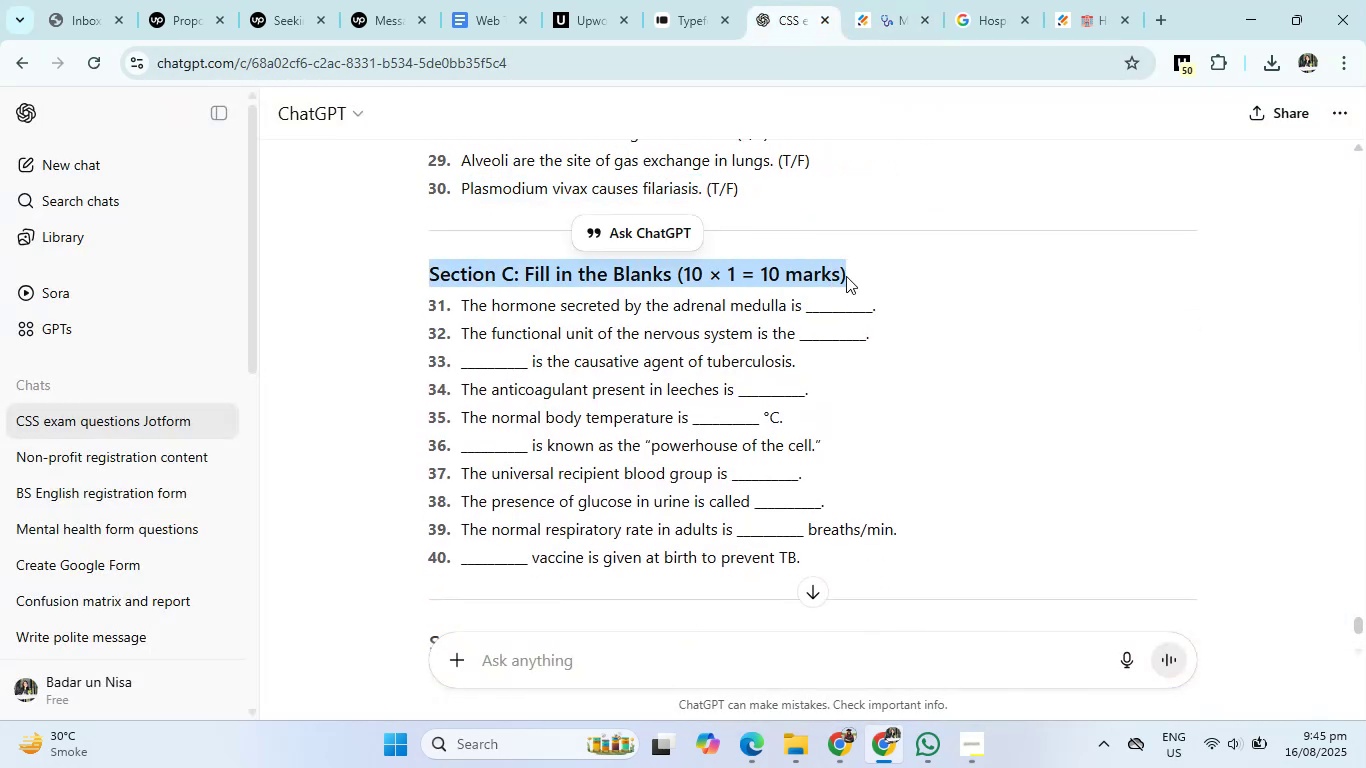 
right_click([799, 275])
 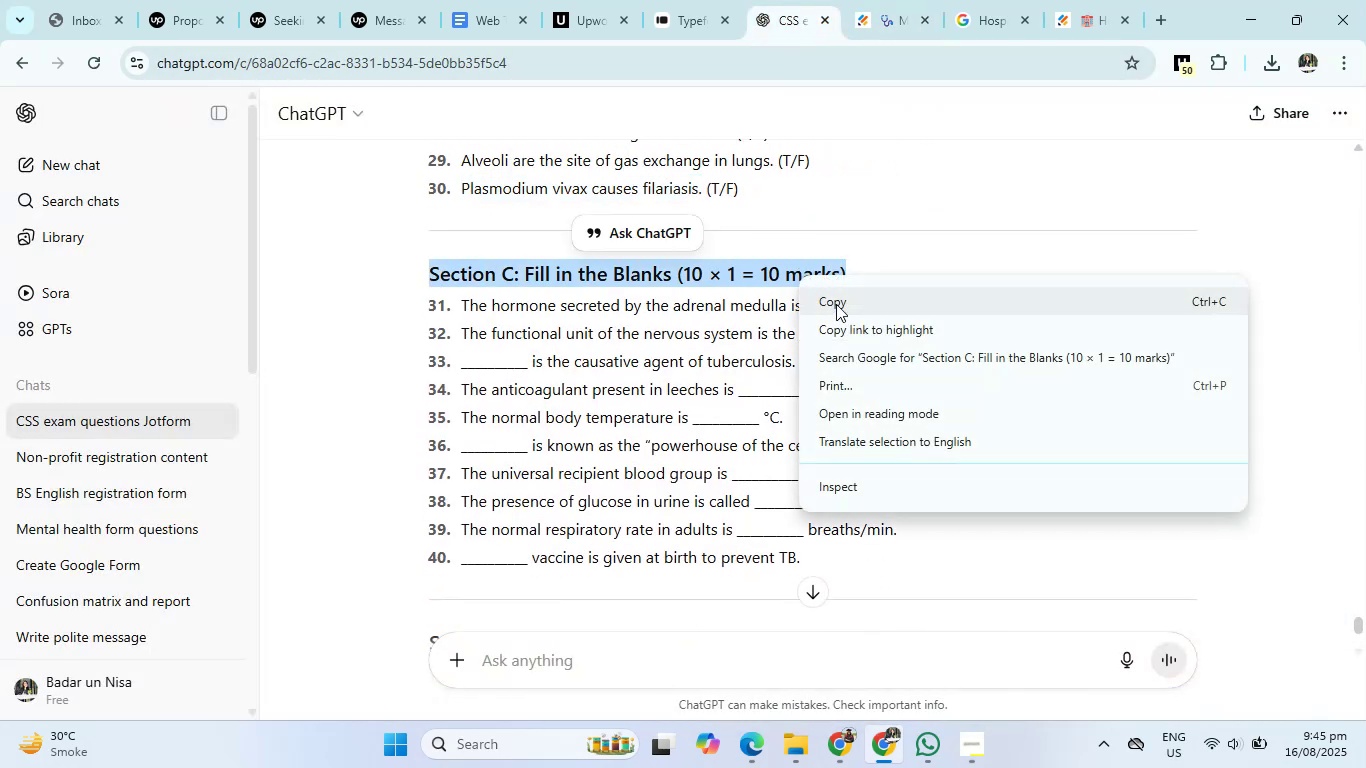 
left_click([837, 305])
 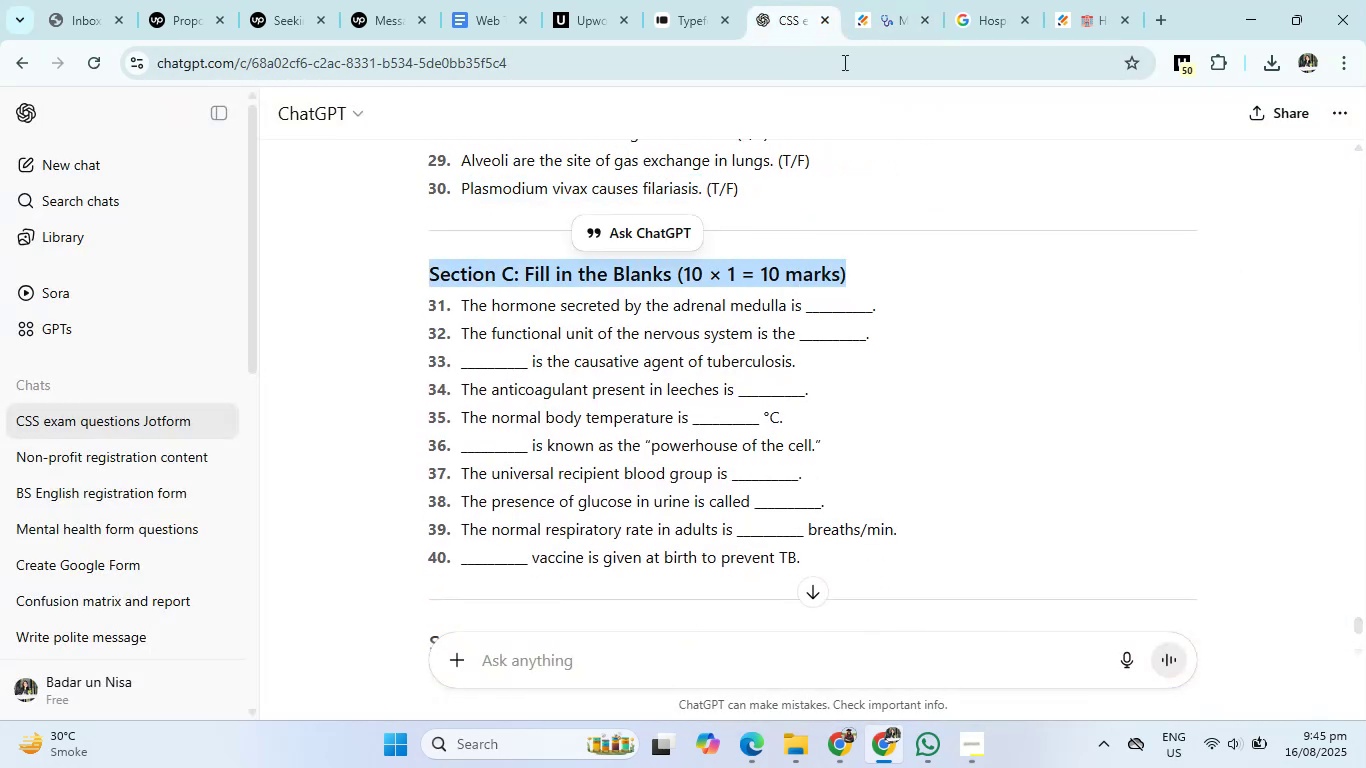 
left_click([867, 0])
 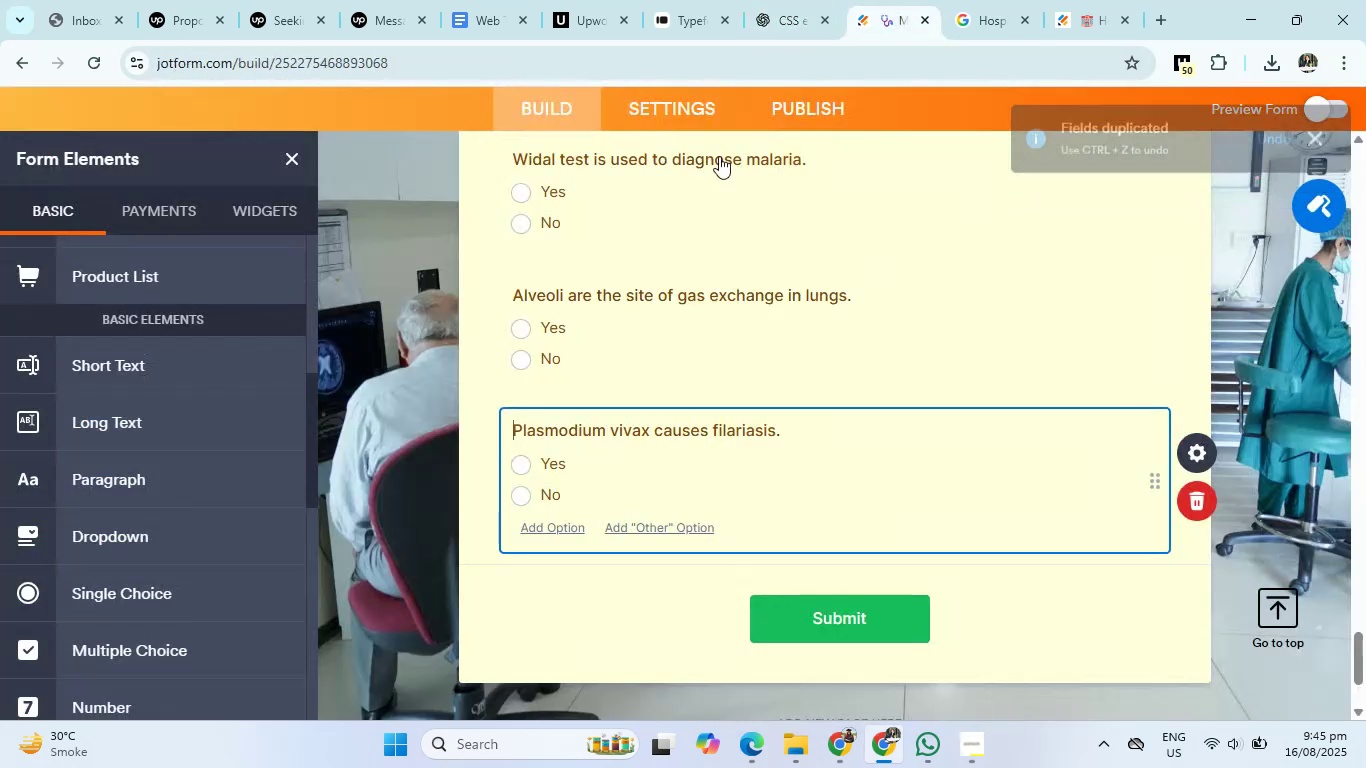 
scroll: coordinate [77, 382], scroll_direction: up, amount: 16.0
 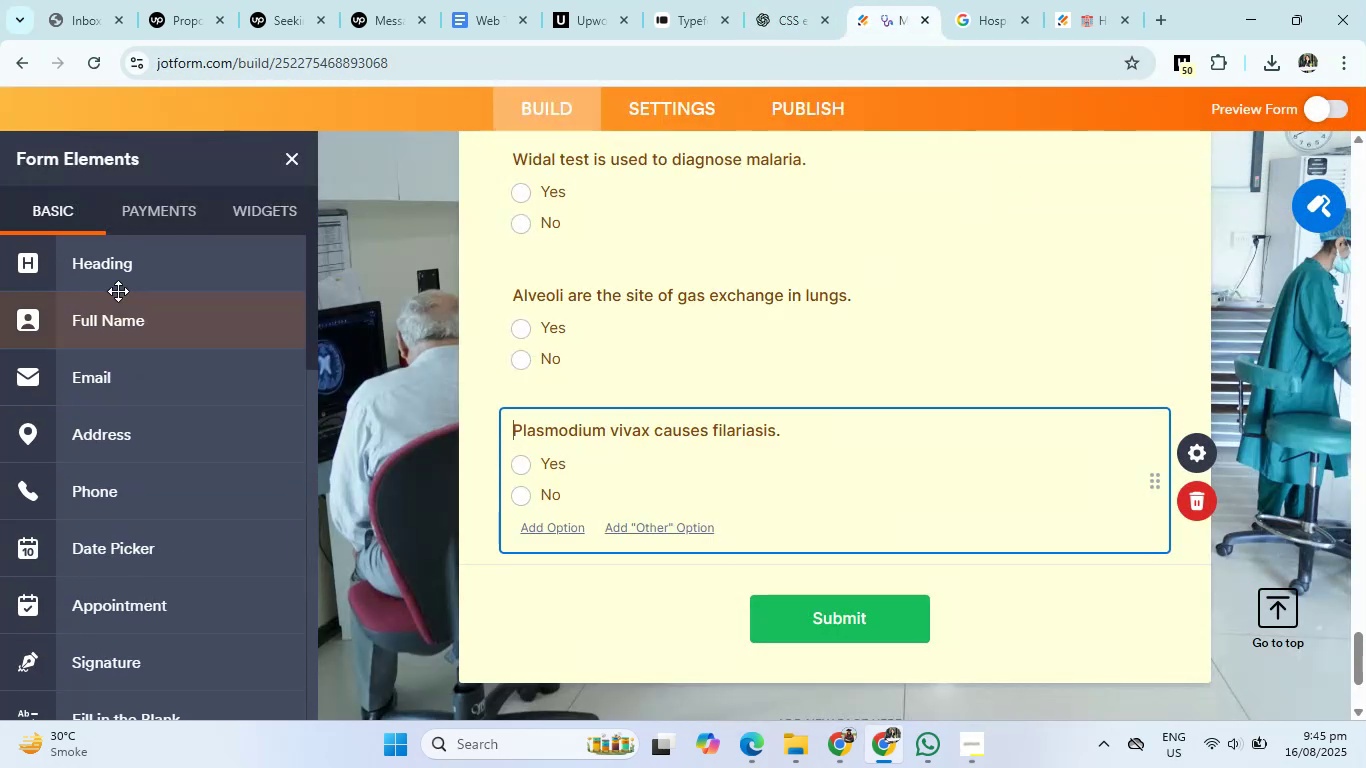 
left_click([122, 280])
 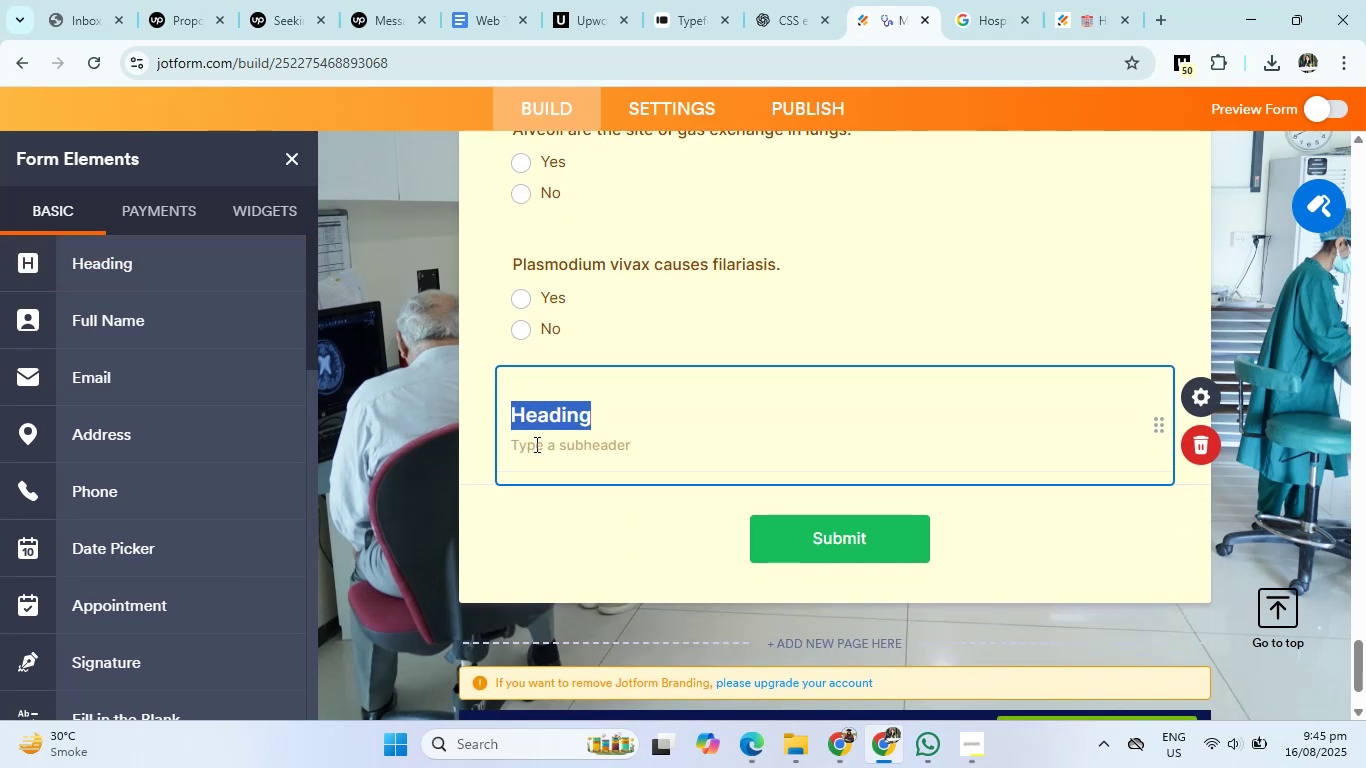 
right_click([542, 414])
 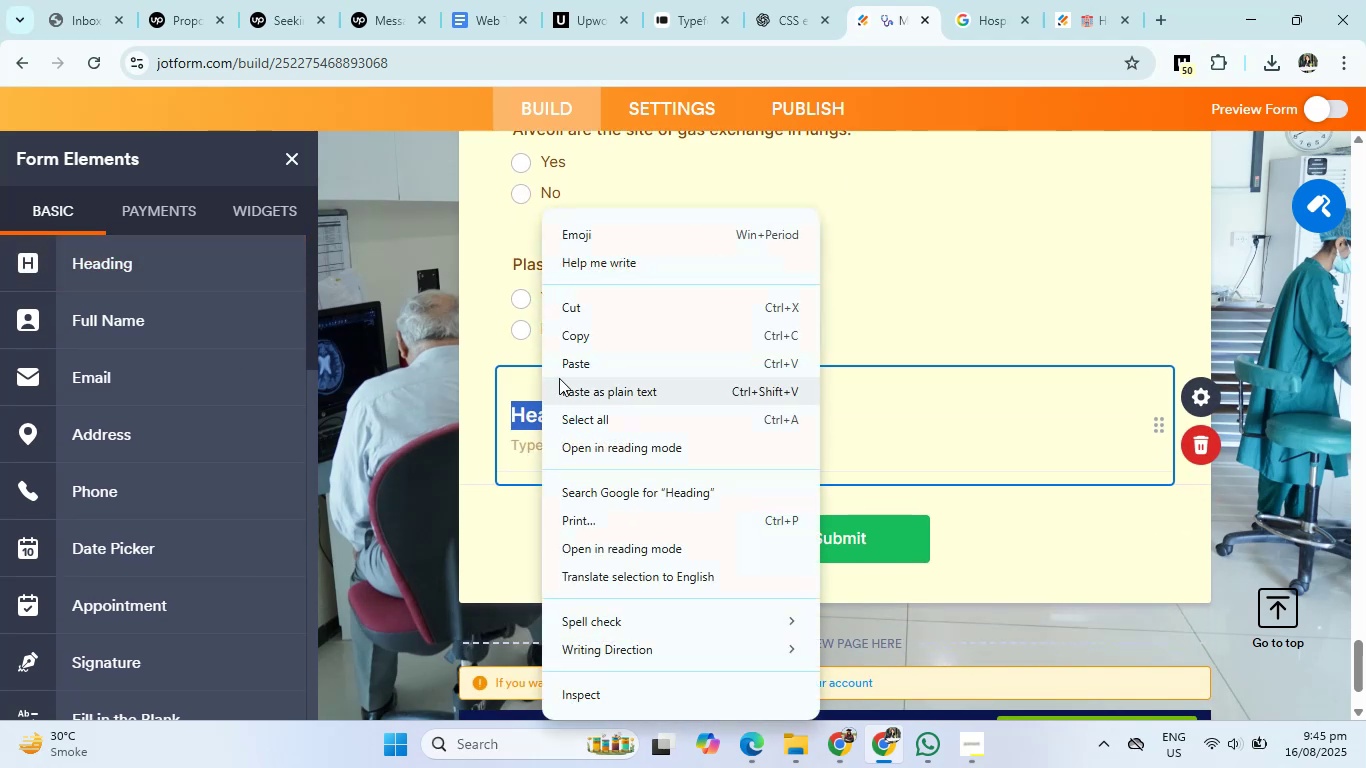 
left_click([567, 366])
 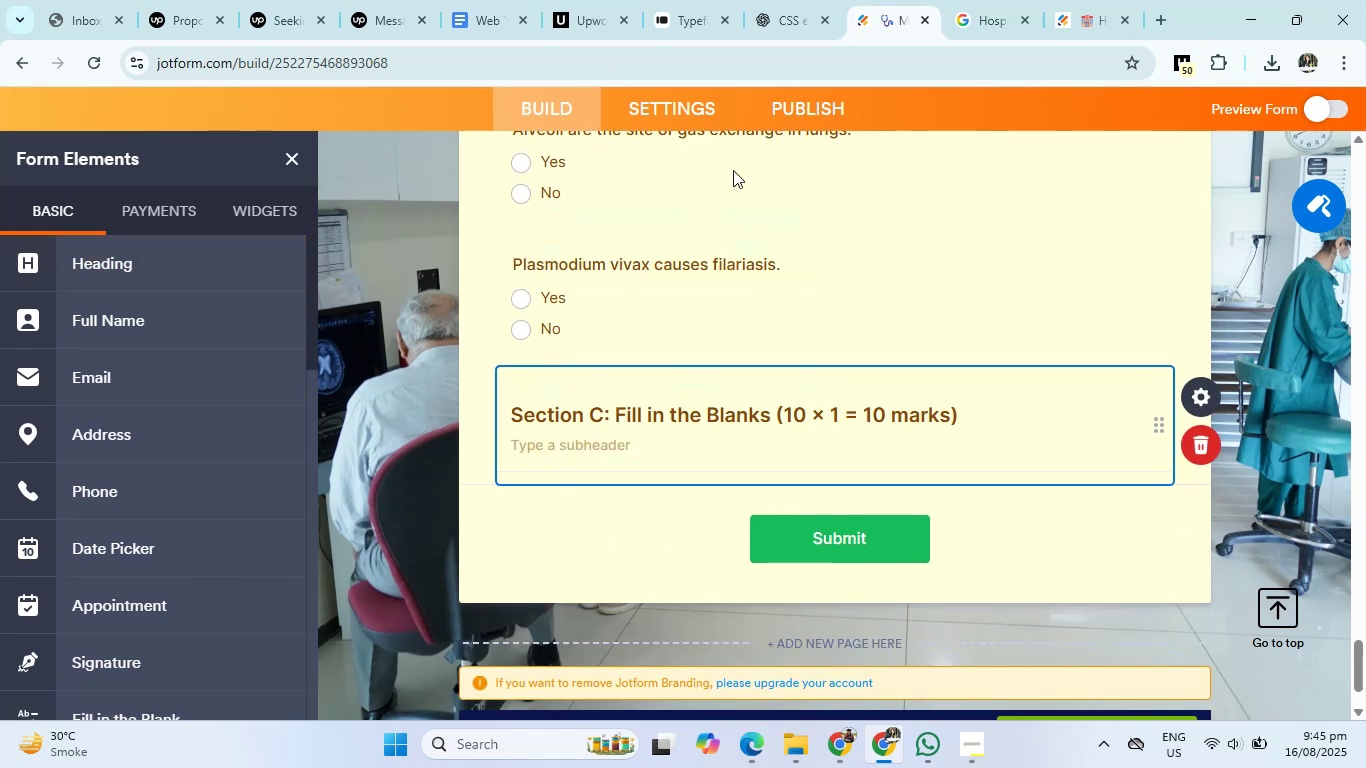 
left_click([789, 0])
 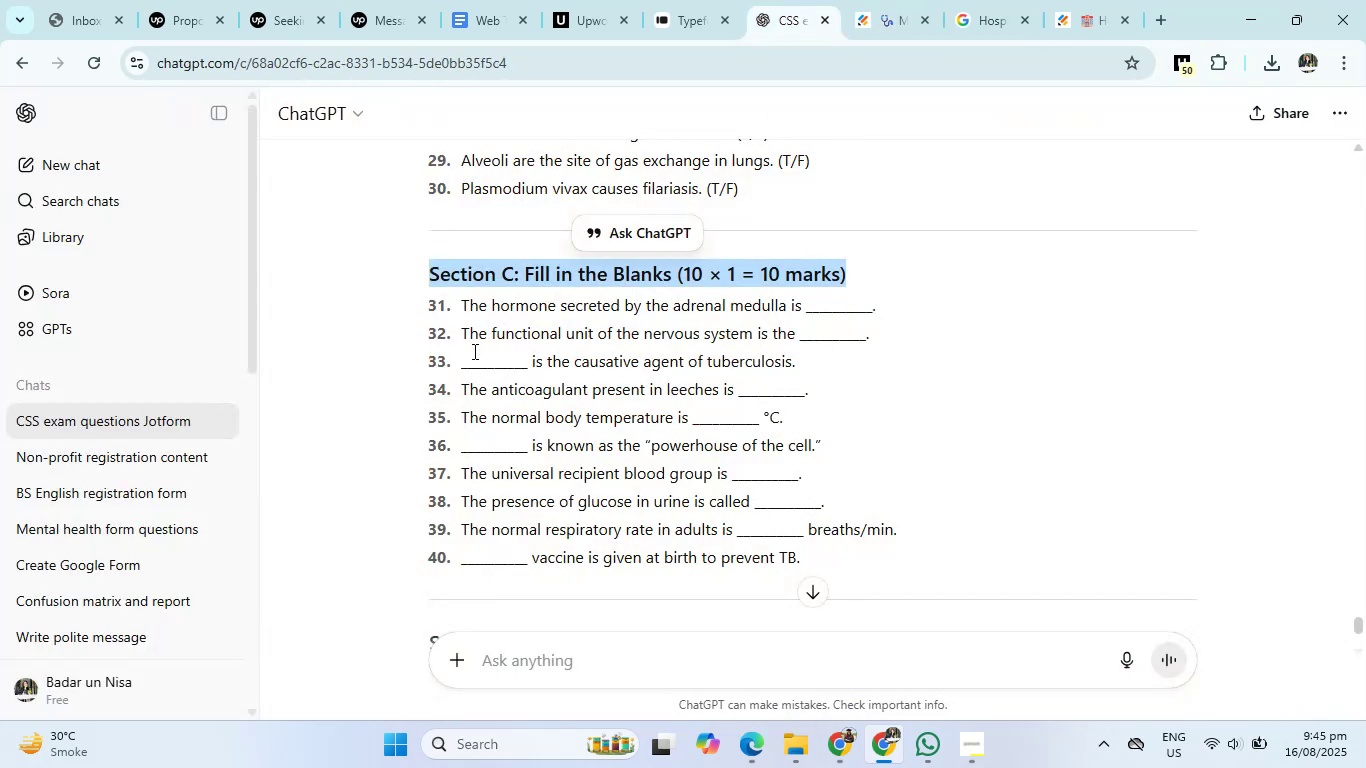 
left_click_drag(start_coordinate=[457, 302], to_coordinate=[907, 310])
 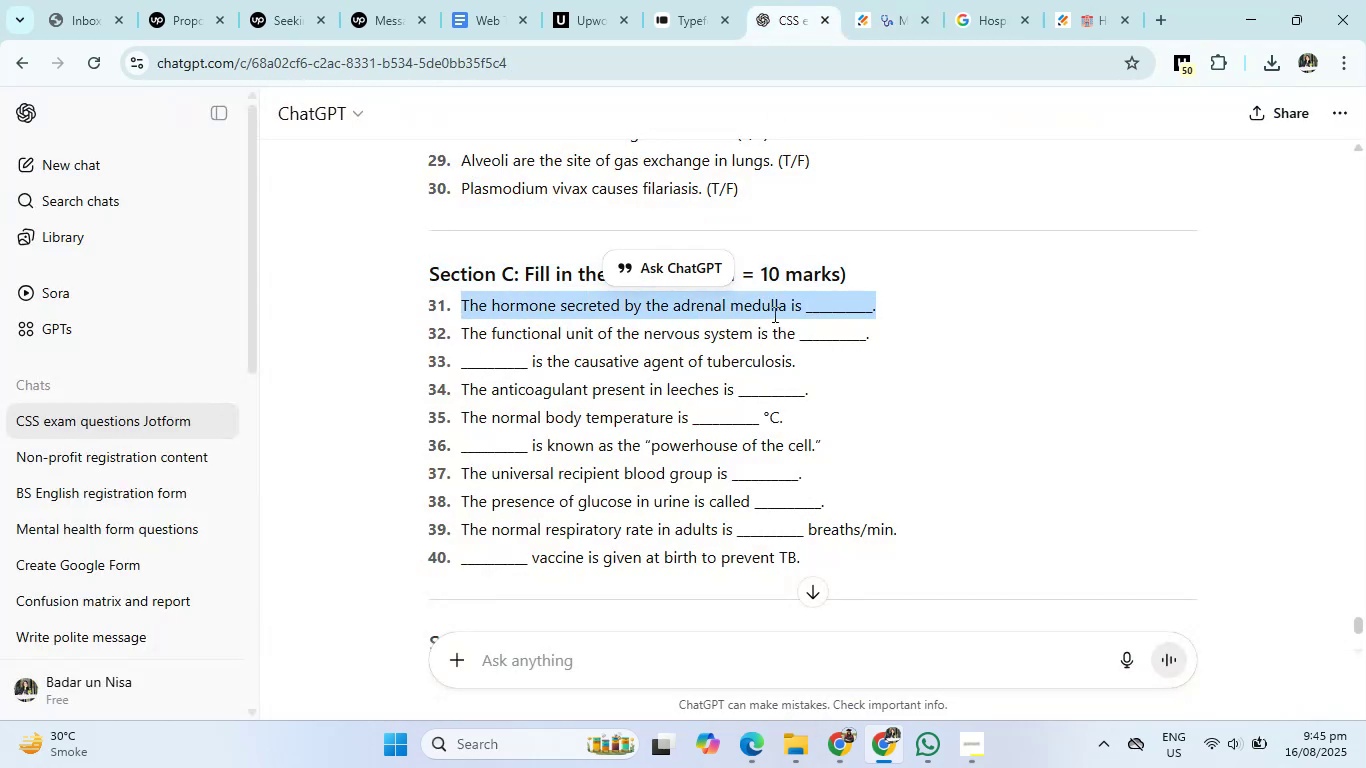 
right_click([763, 305])
 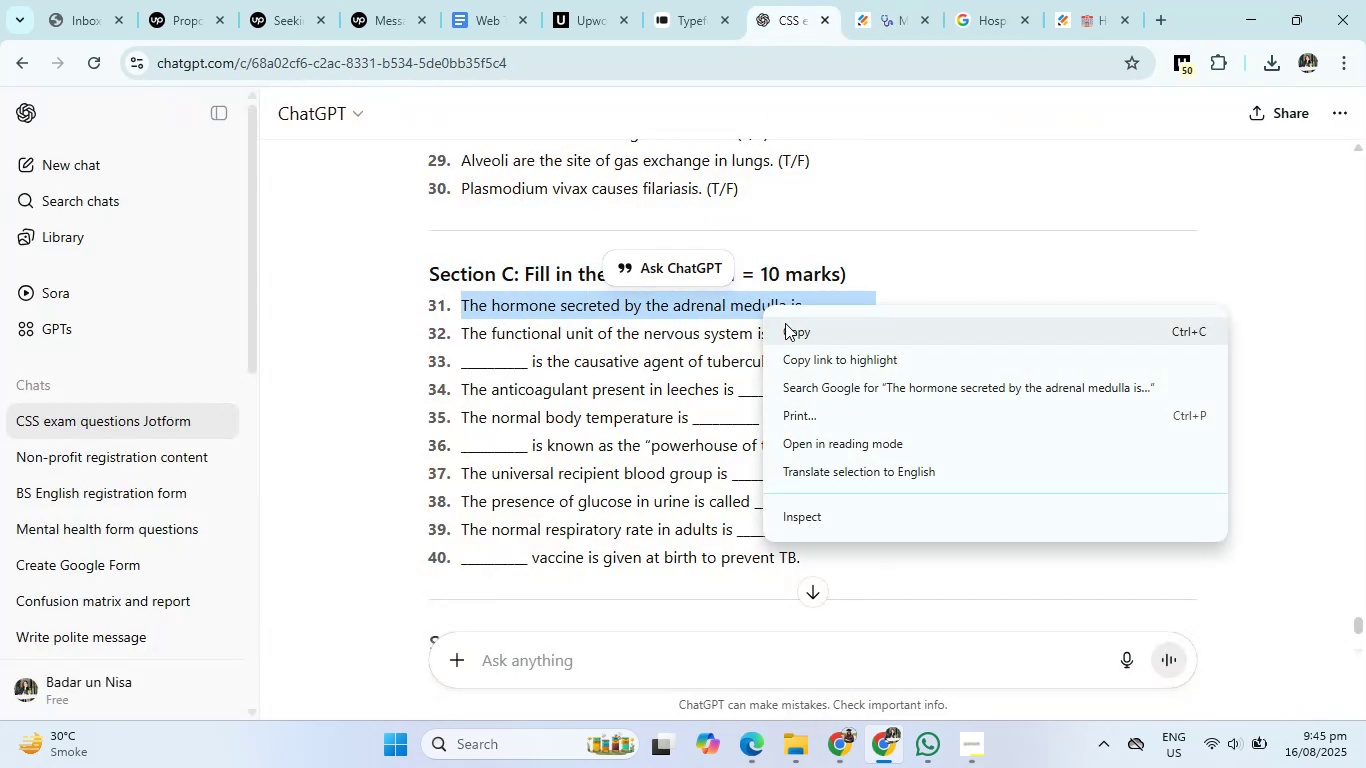 
left_click([789, 328])
 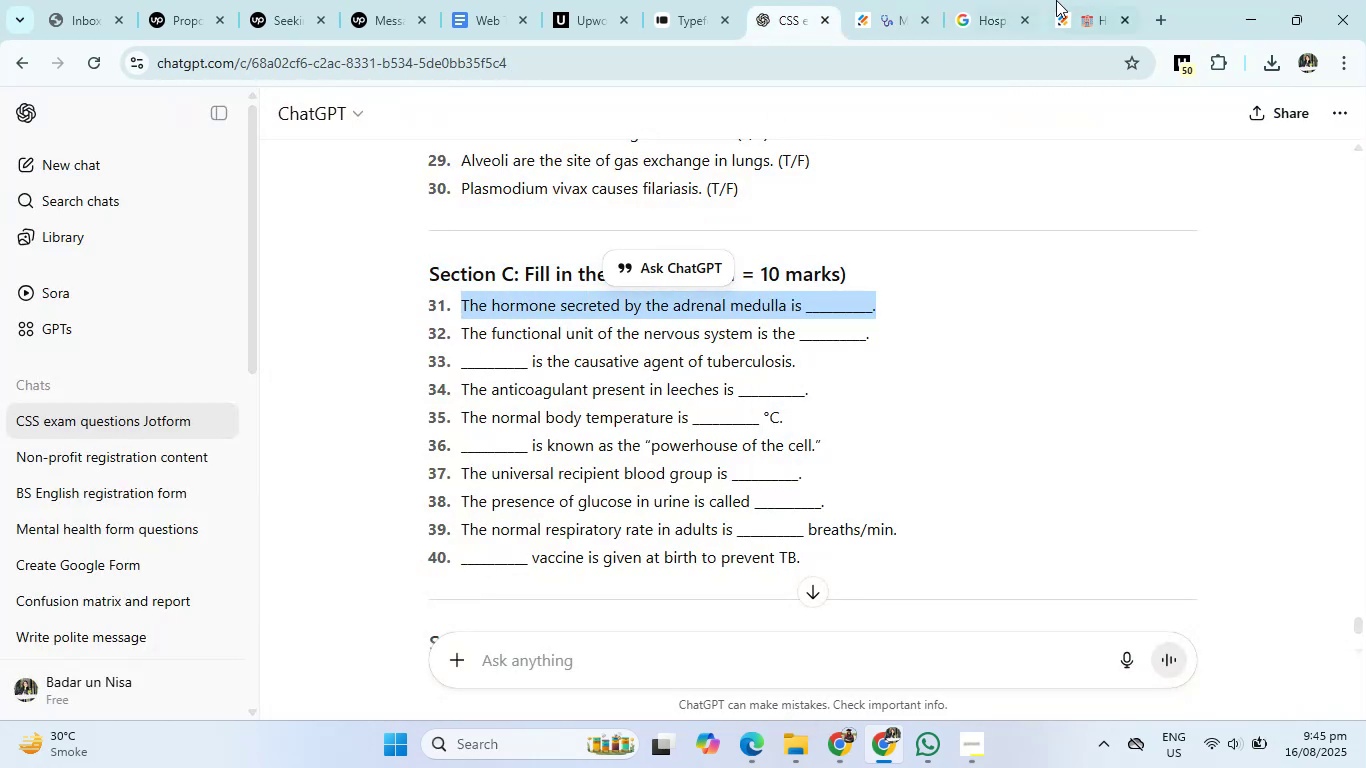 
left_click([851, 0])
 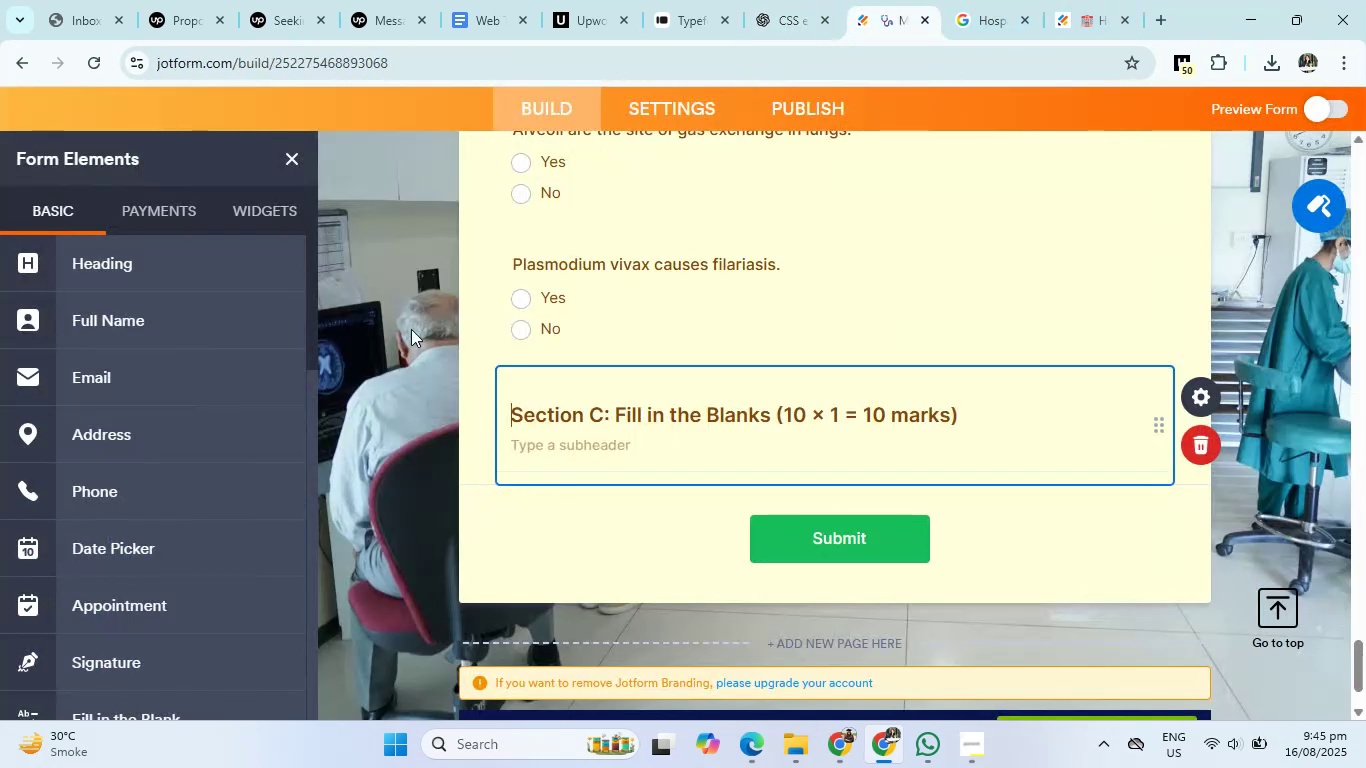 
scroll: coordinate [176, 410], scroll_direction: down, amount: 13.0
 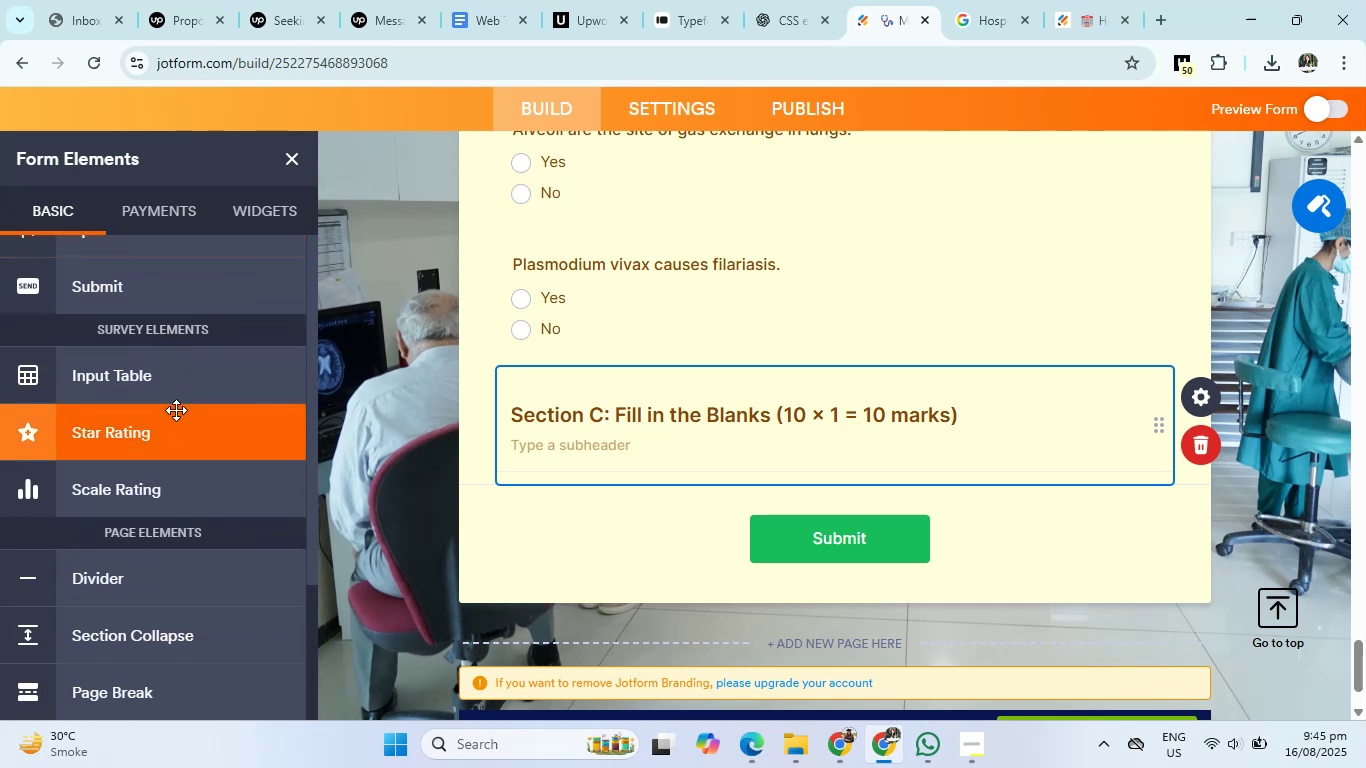 
left_click([177, 385])
 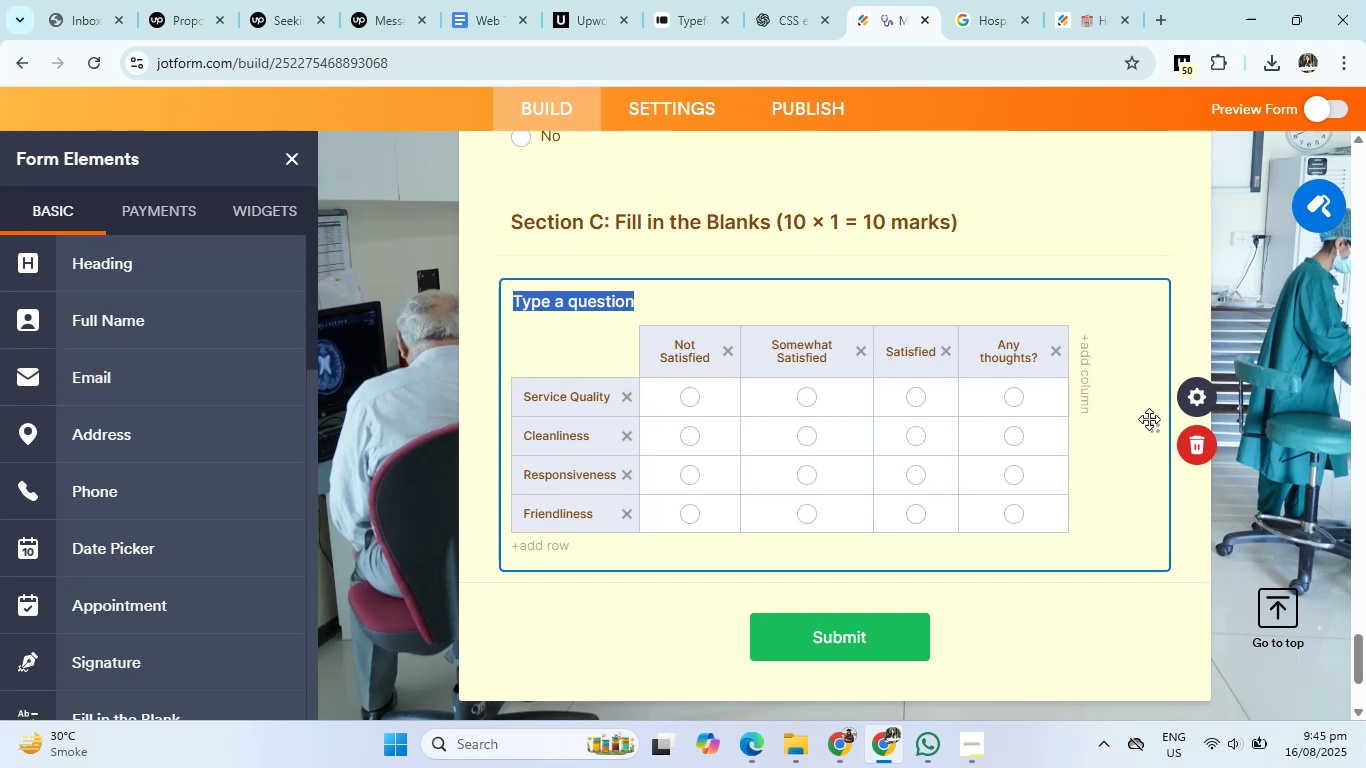 
left_click([1192, 440])
 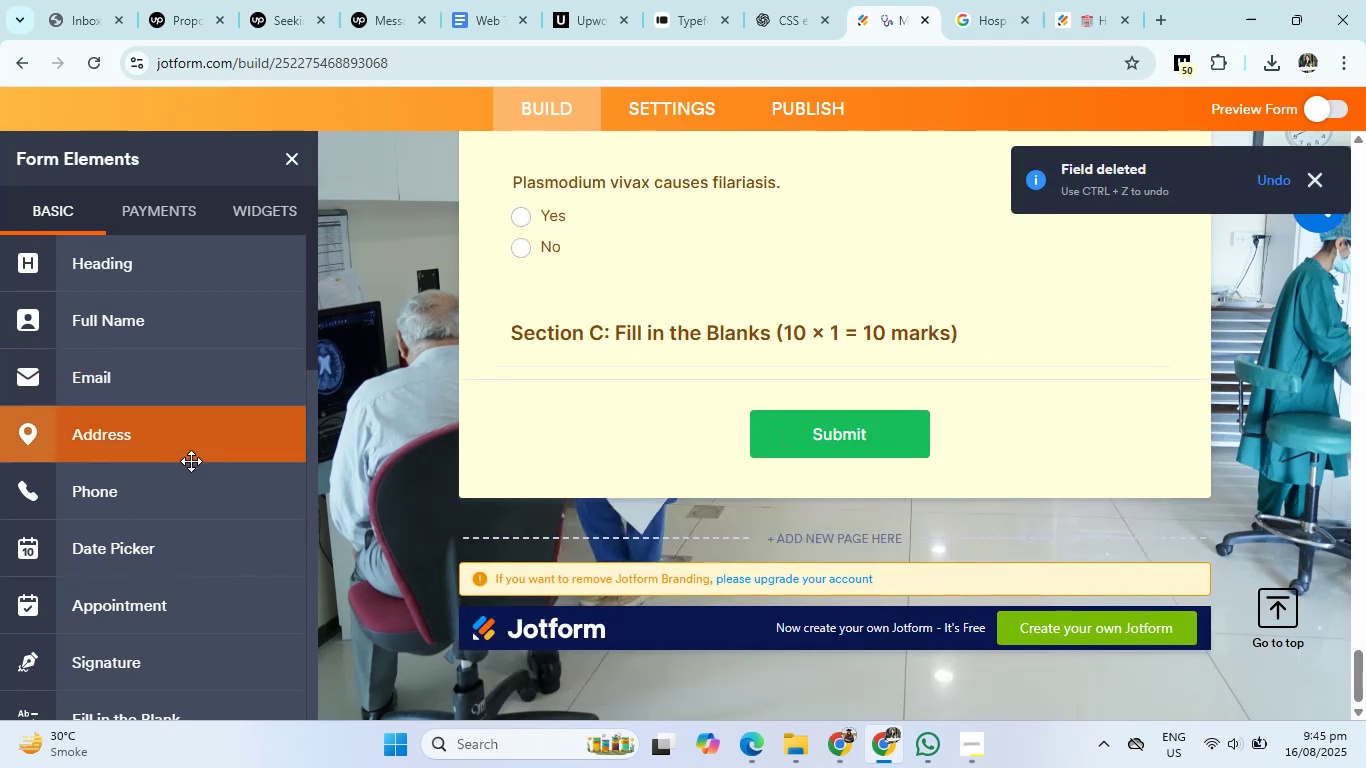 
scroll: coordinate [161, 478], scroll_direction: down, amount: 8.0
 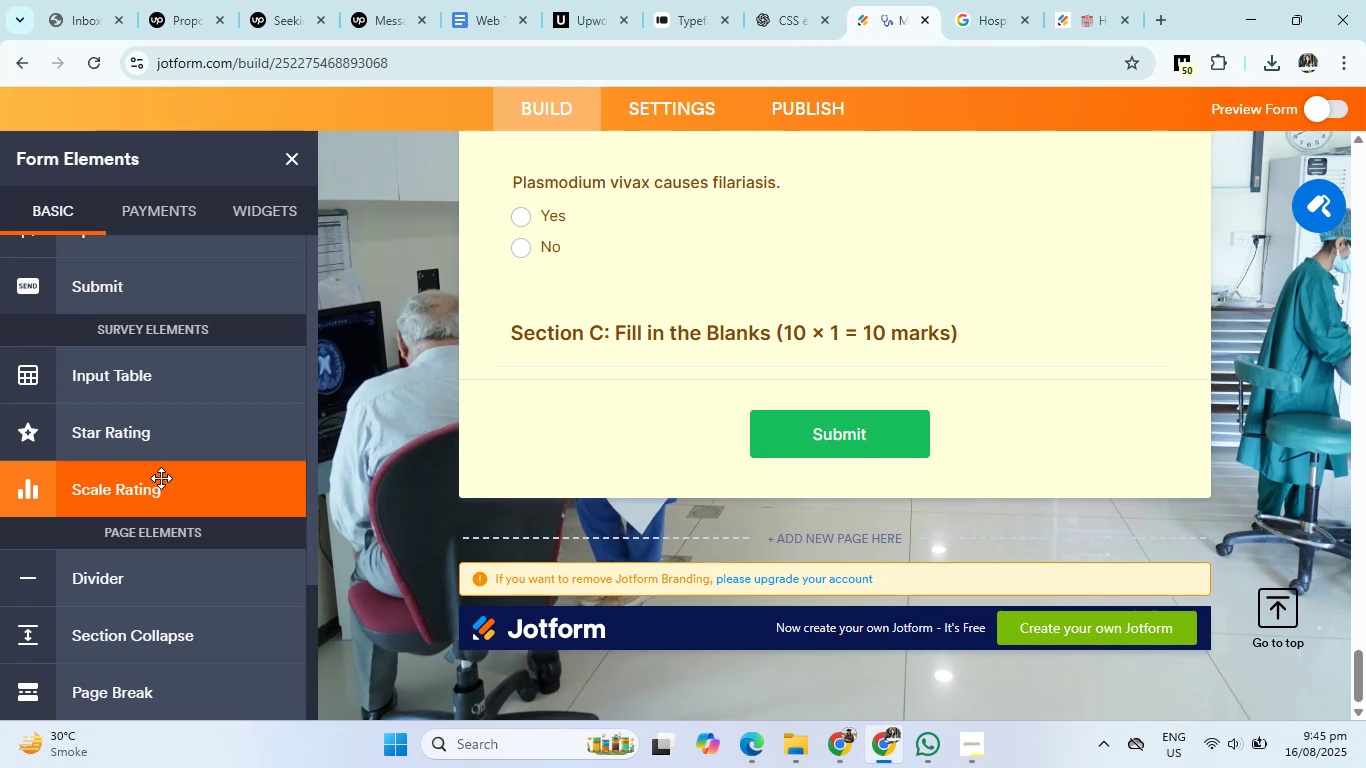 
scroll: coordinate [161, 478], scroll_direction: up, amount: 25.0
 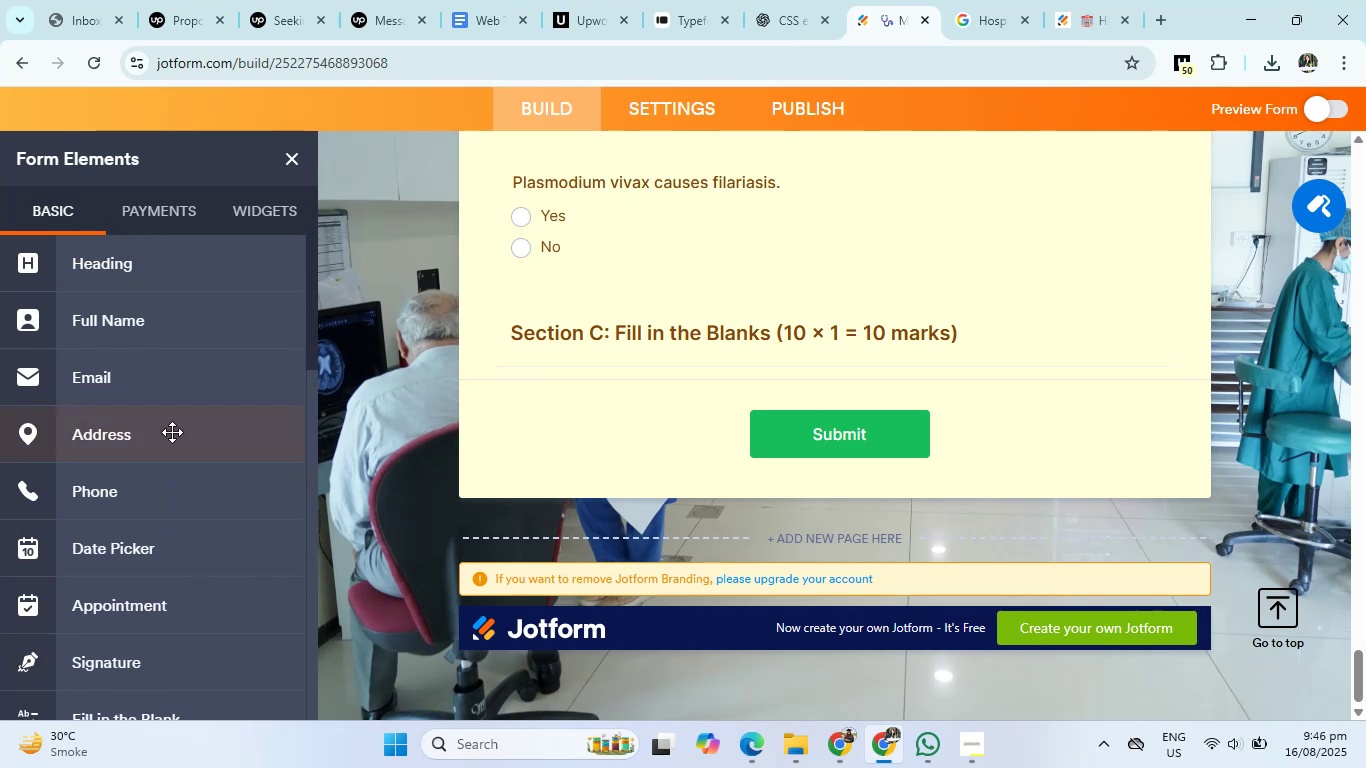 
scroll: coordinate [161, 454], scroll_direction: down, amount: 3.0
 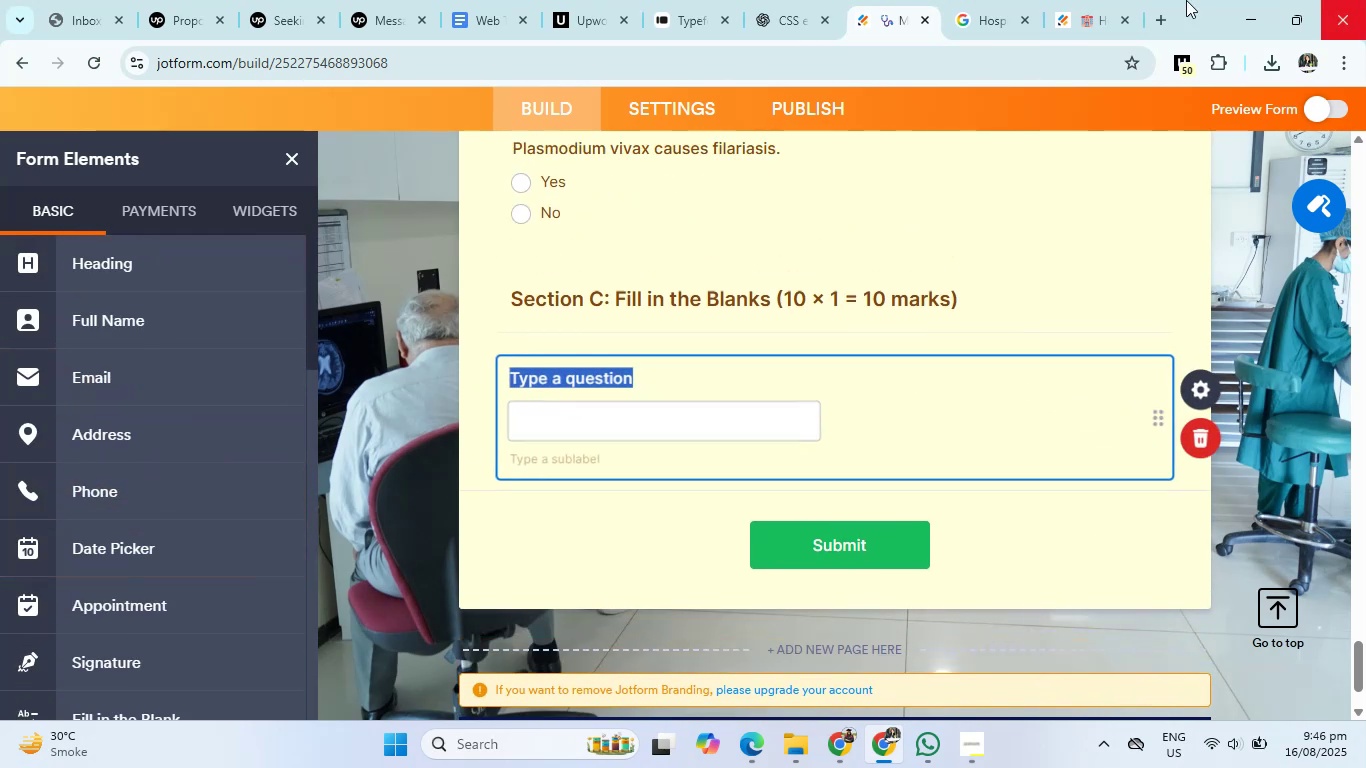 
right_click([607, 385])
 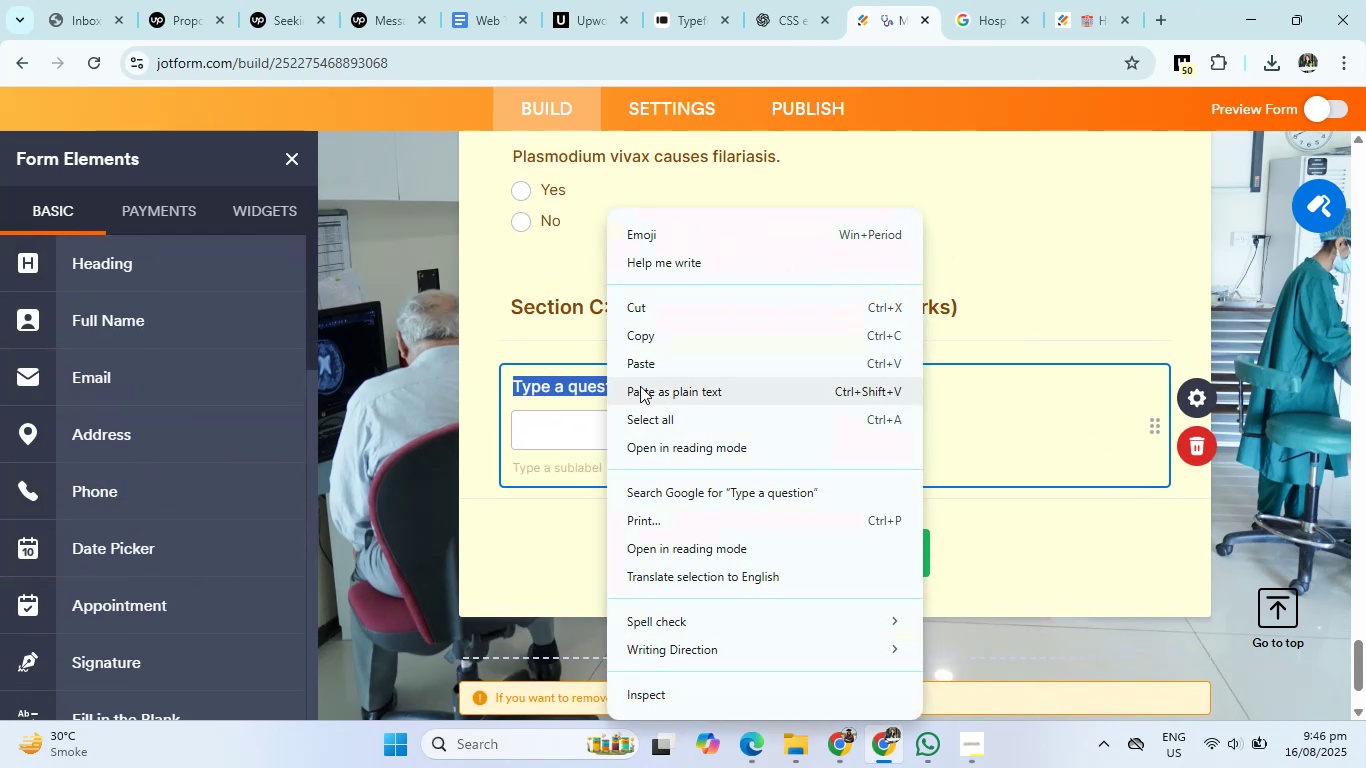 
left_click([667, 359])
 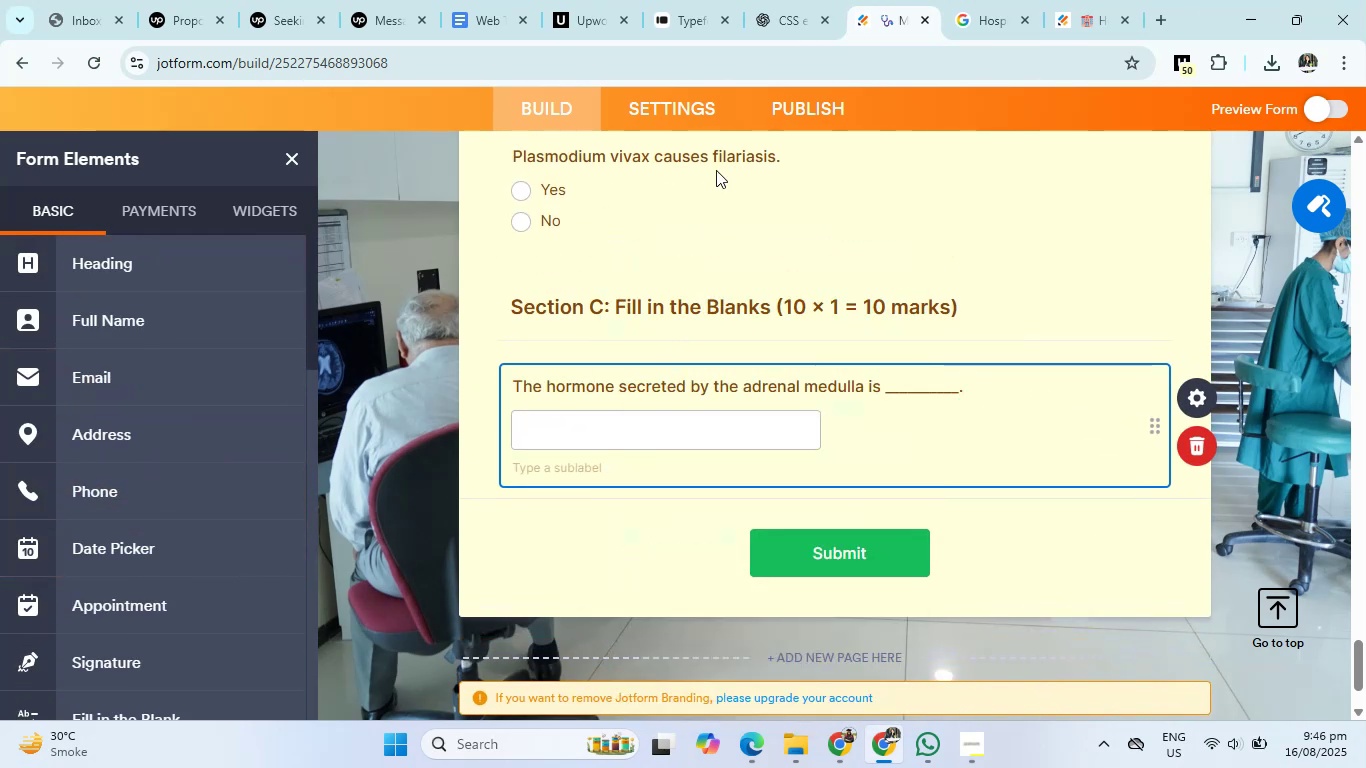 
left_click([768, 0])
 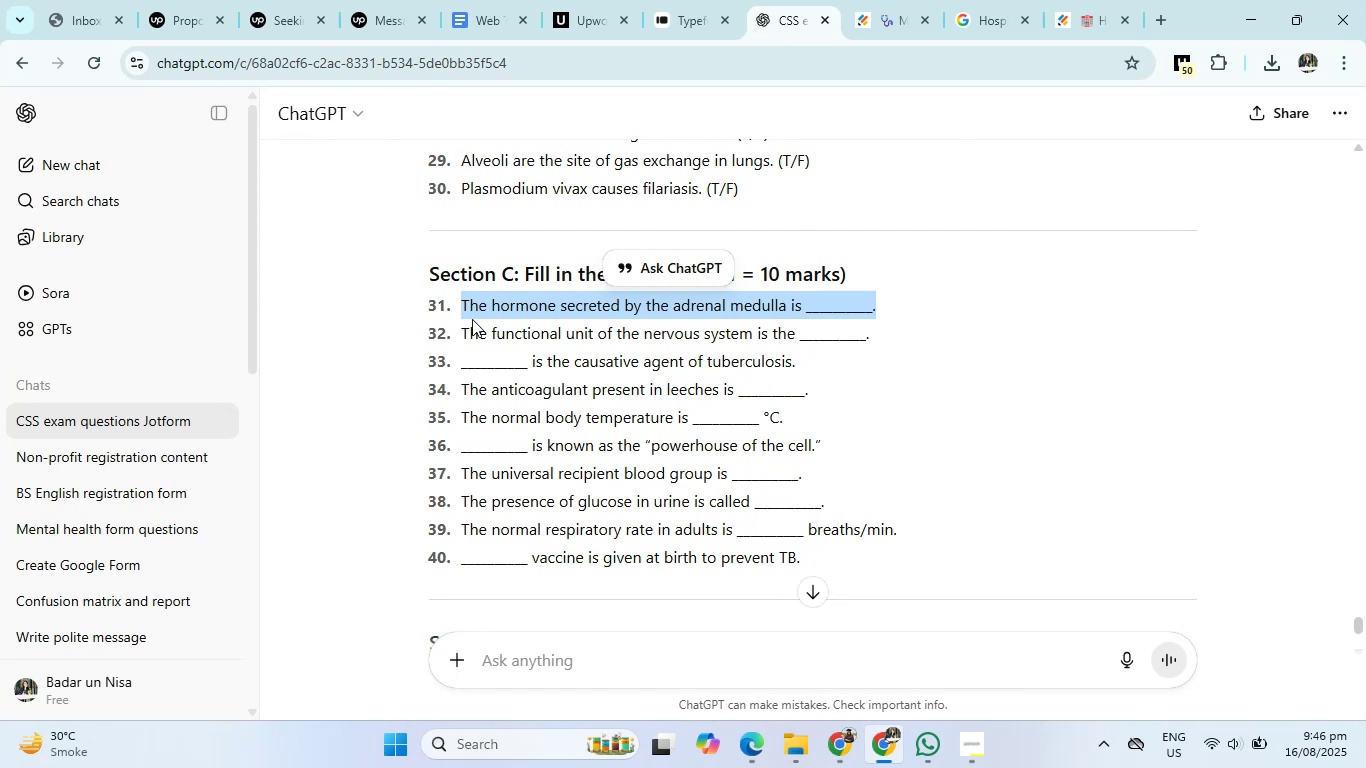 
left_click_drag(start_coordinate=[460, 328], to_coordinate=[882, 333])
 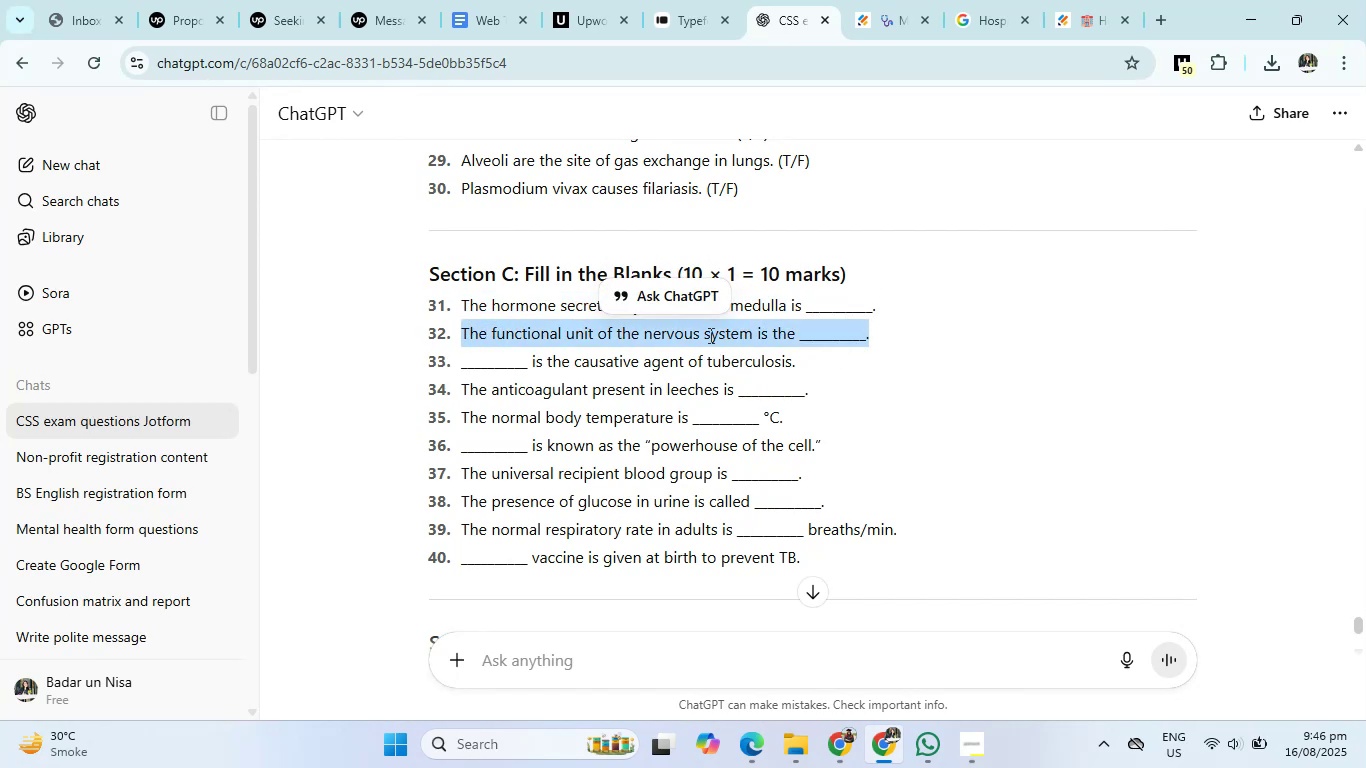 
right_click([710, 326])
 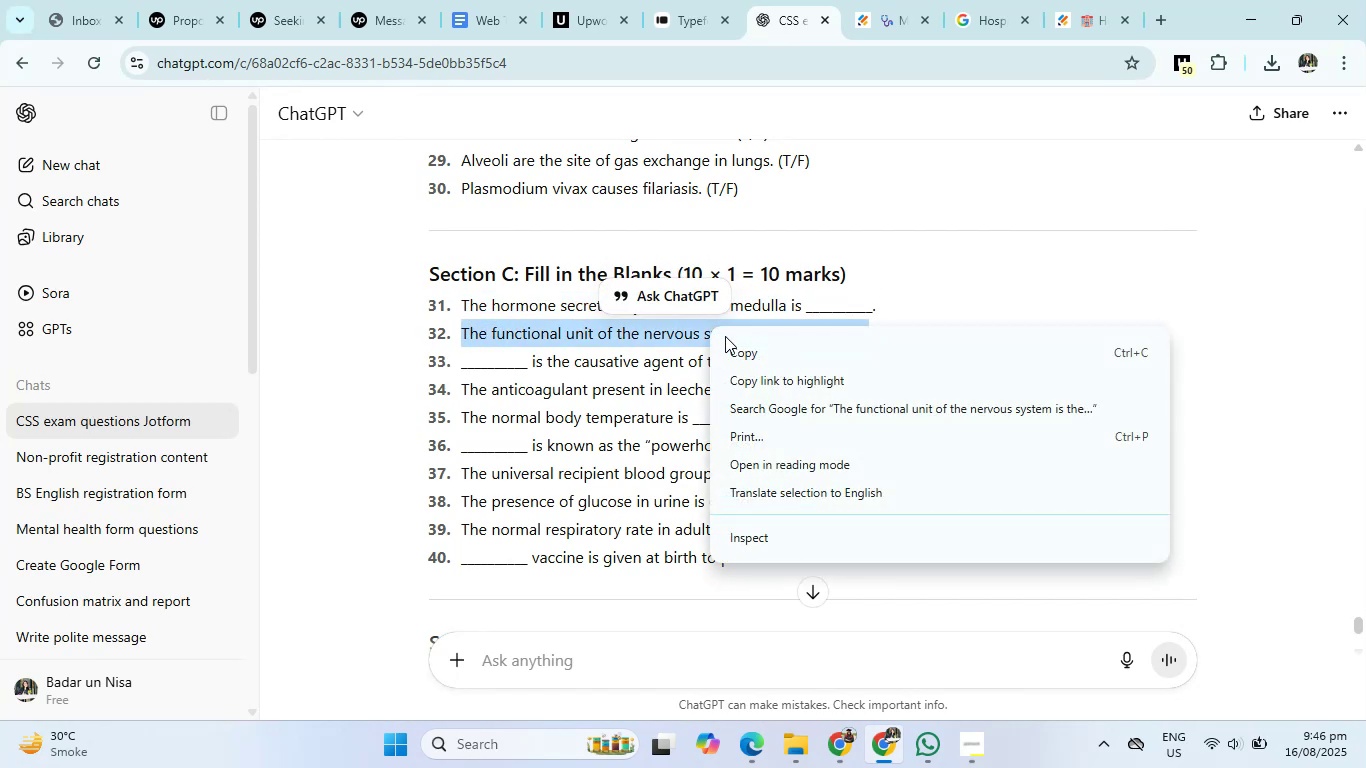 
left_click([737, 344])
 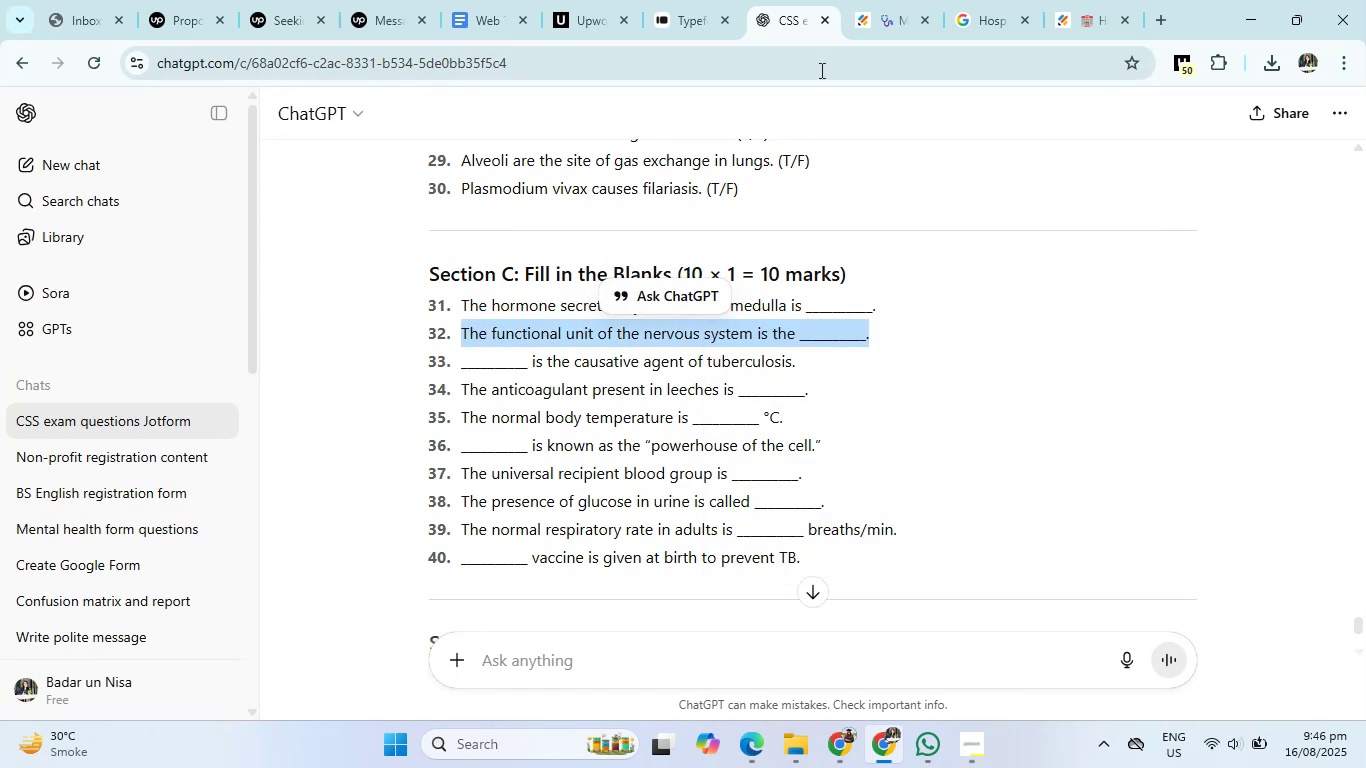 
left_click([893, 0])
 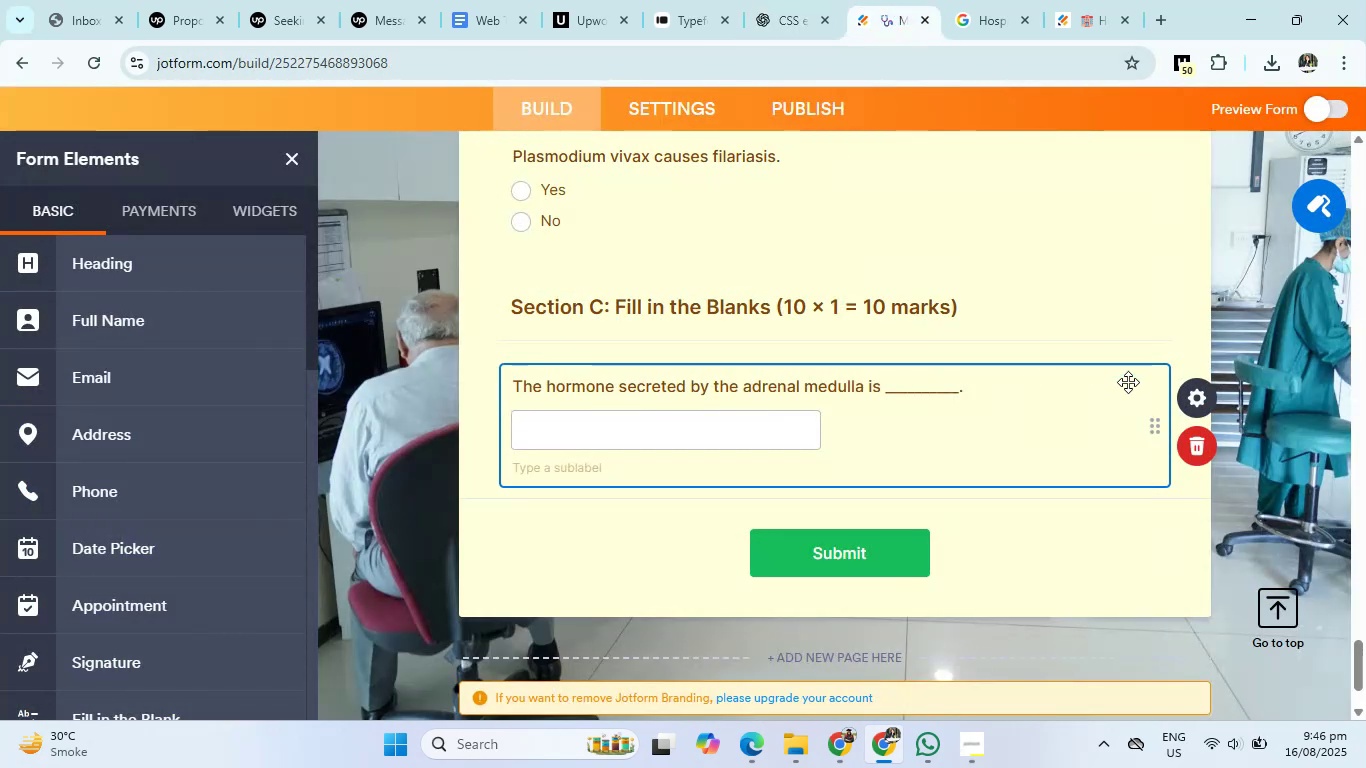 
right_click([1154, 425])
 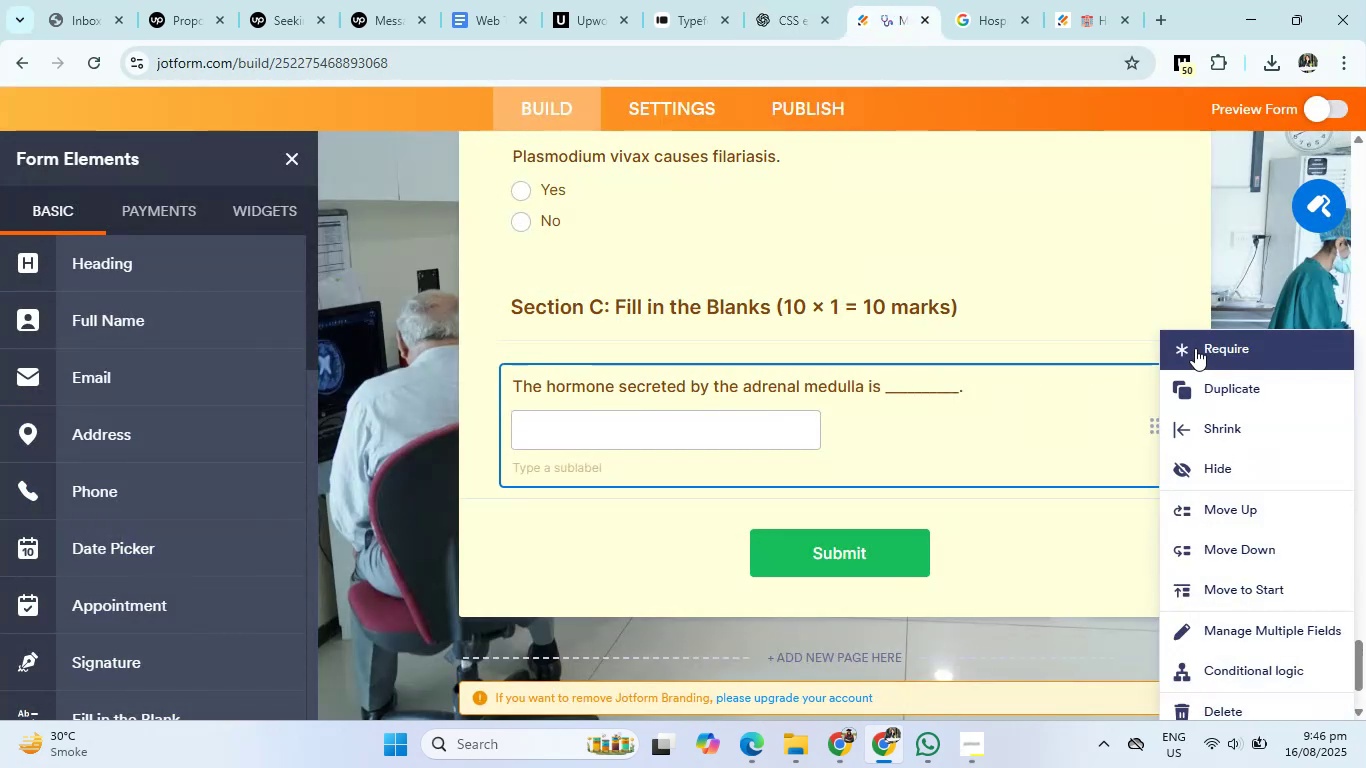 
left_click([1194, 390])
 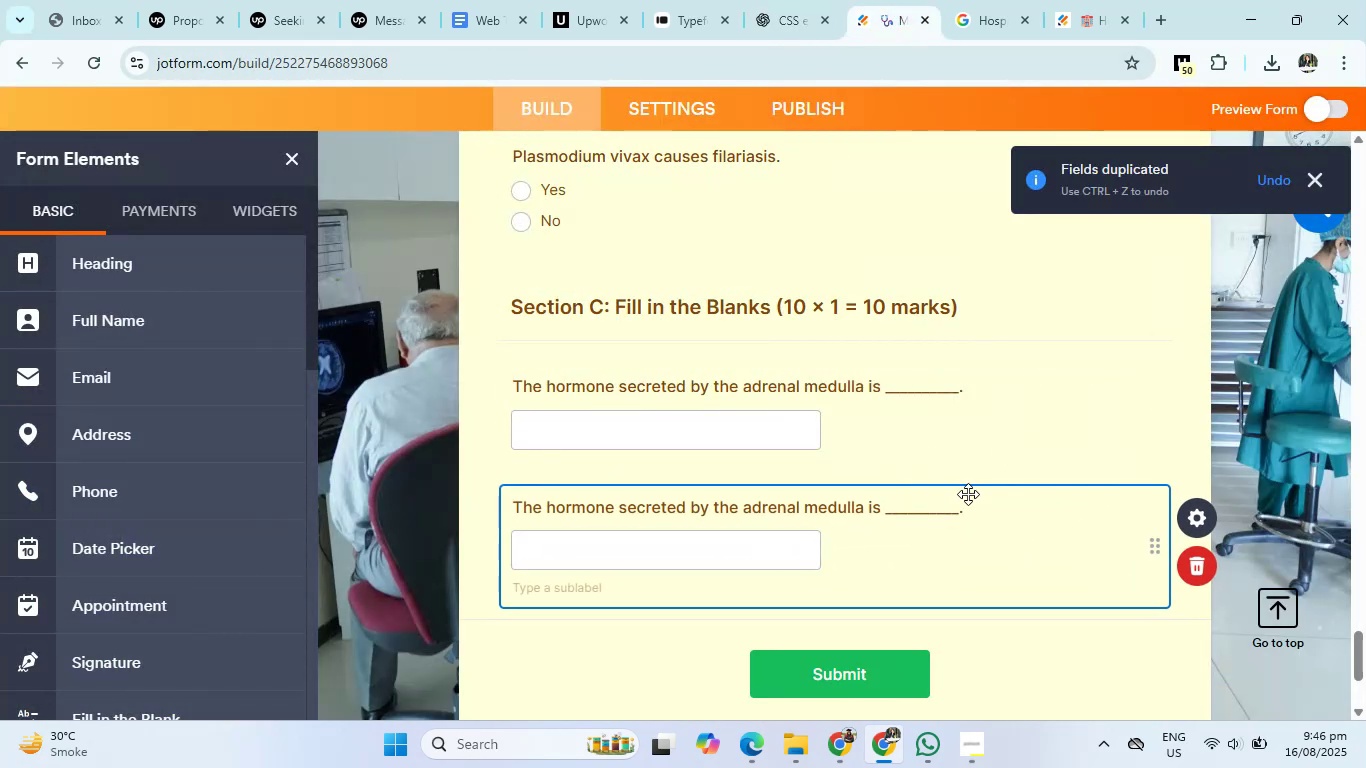 
left_click_drag(start_coordinate=[969, 509], to_coordinate=[490, 512])
 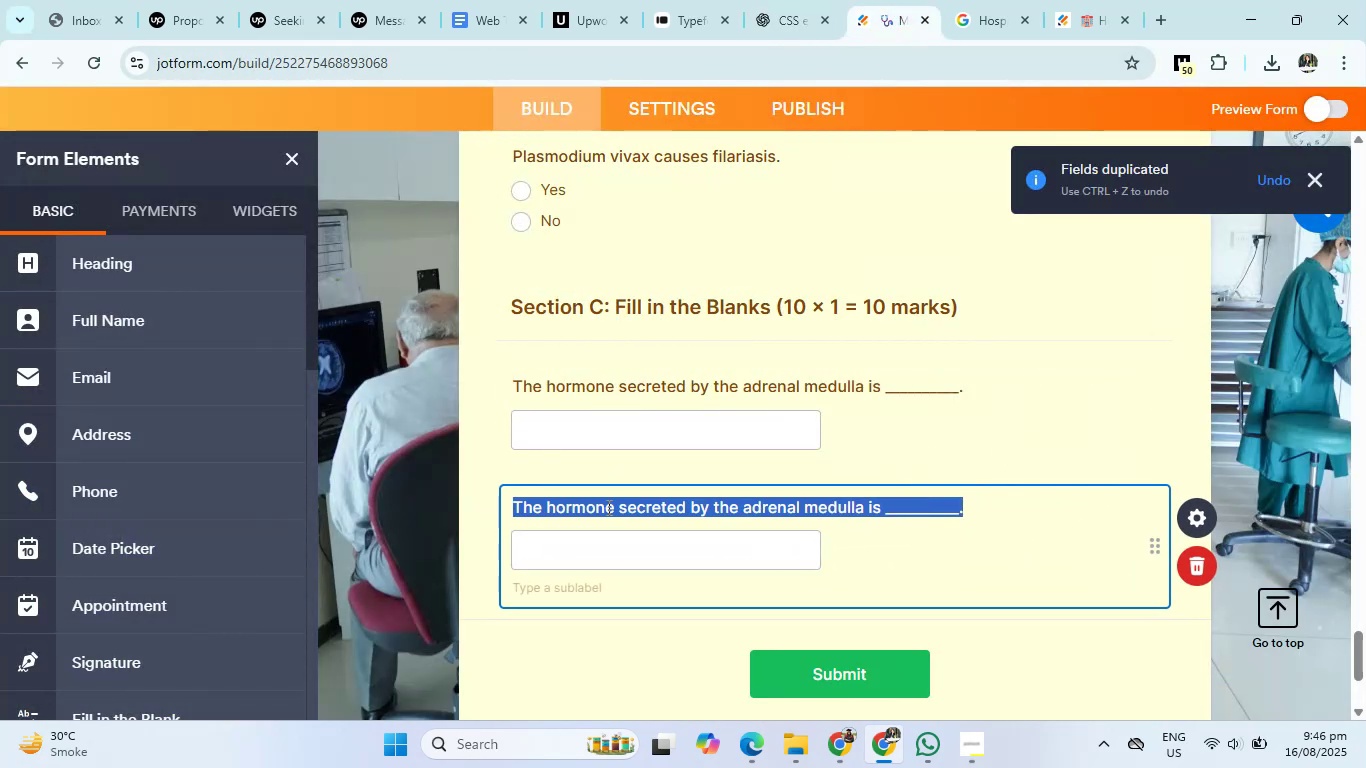 
right_click([607, 507])
 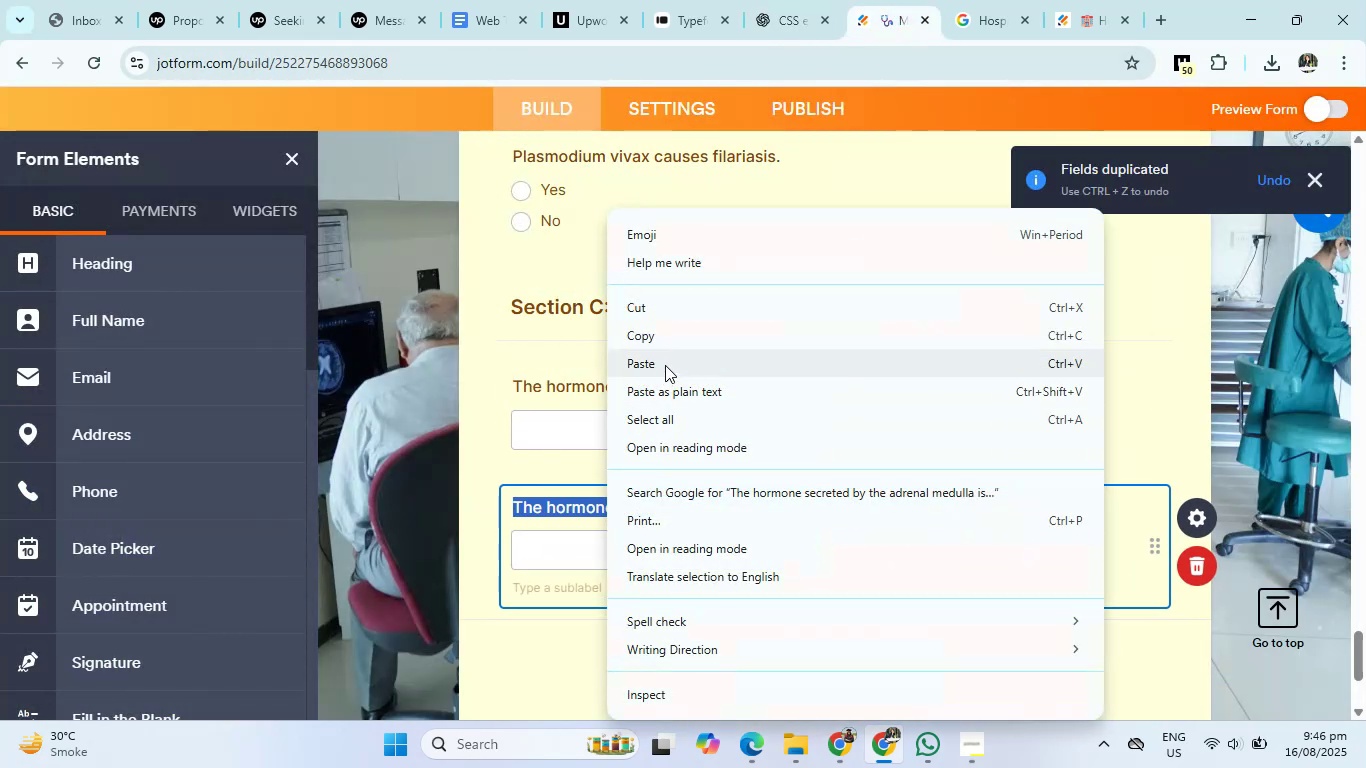 
left_click([665, 365])
 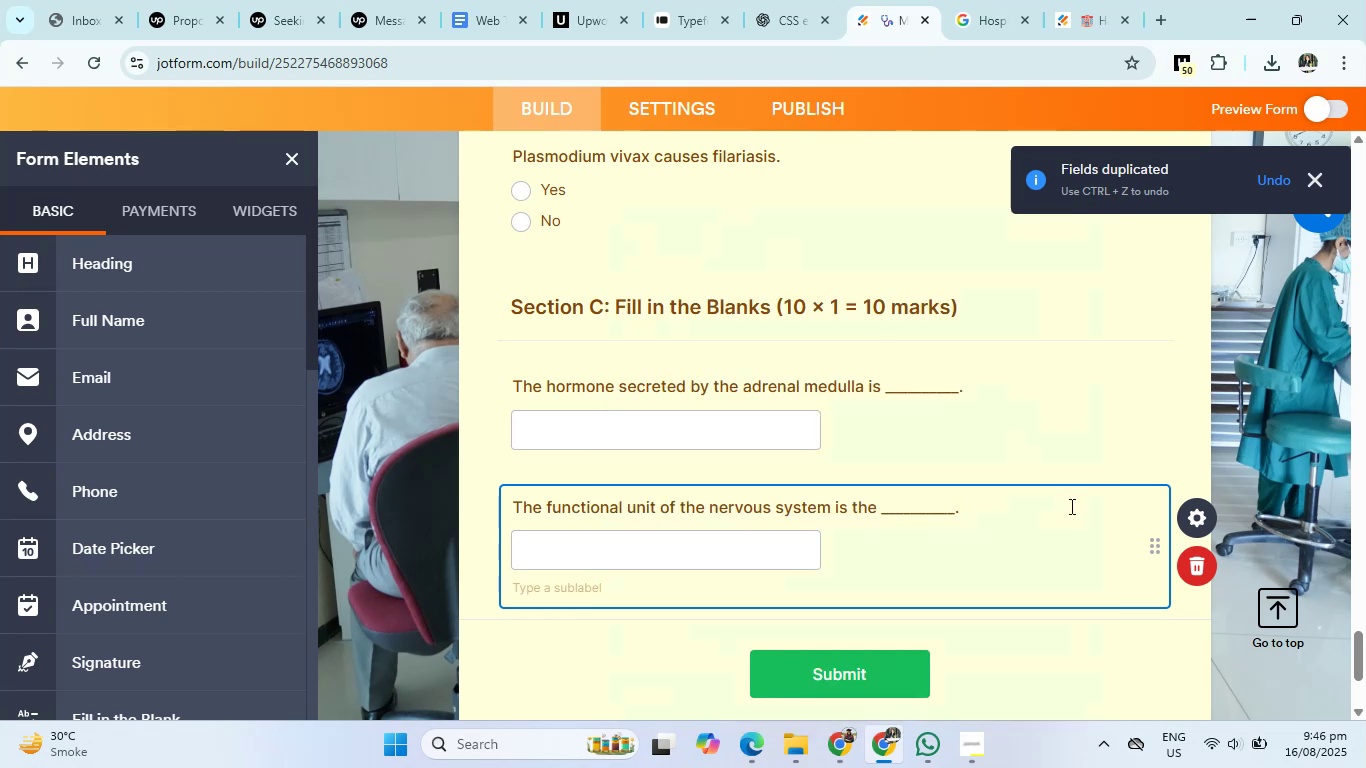 
right_click([1154, 552])
 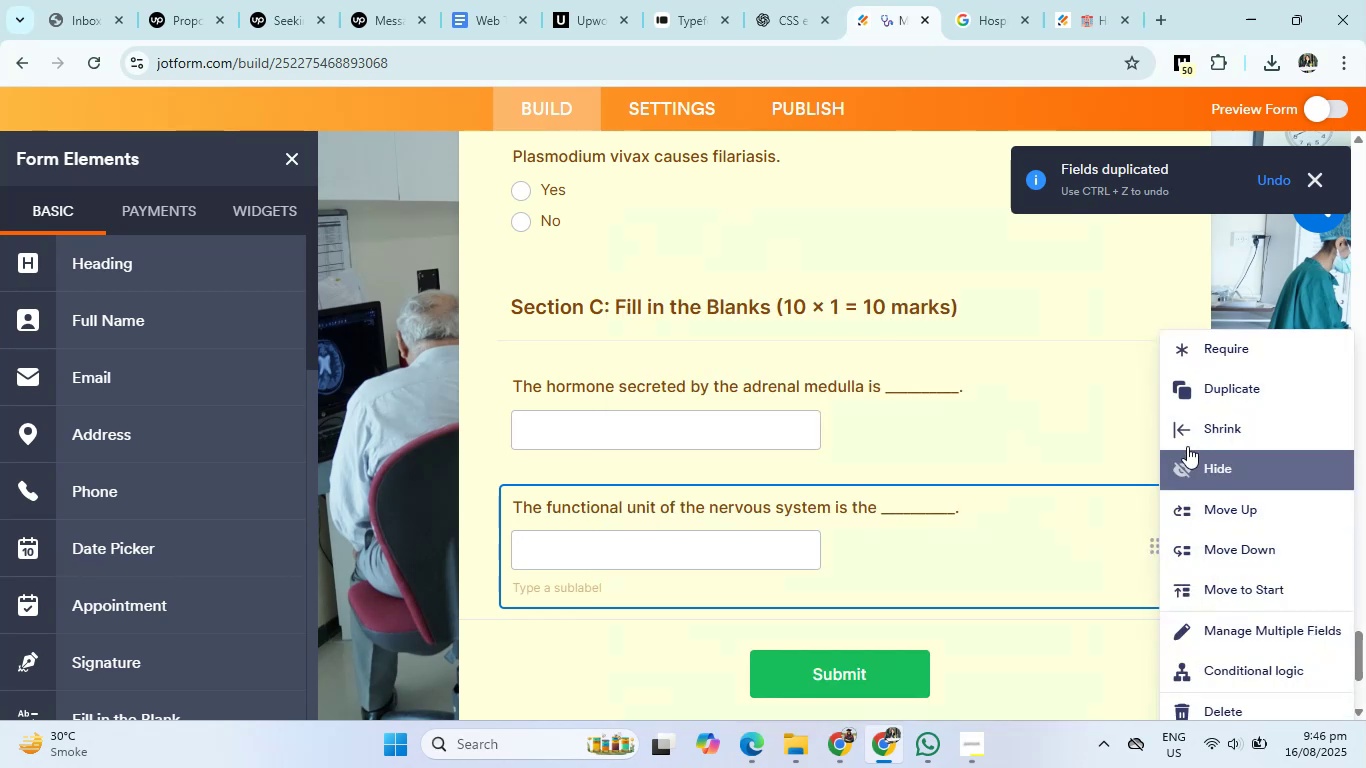 
left_click([1206, 386])
 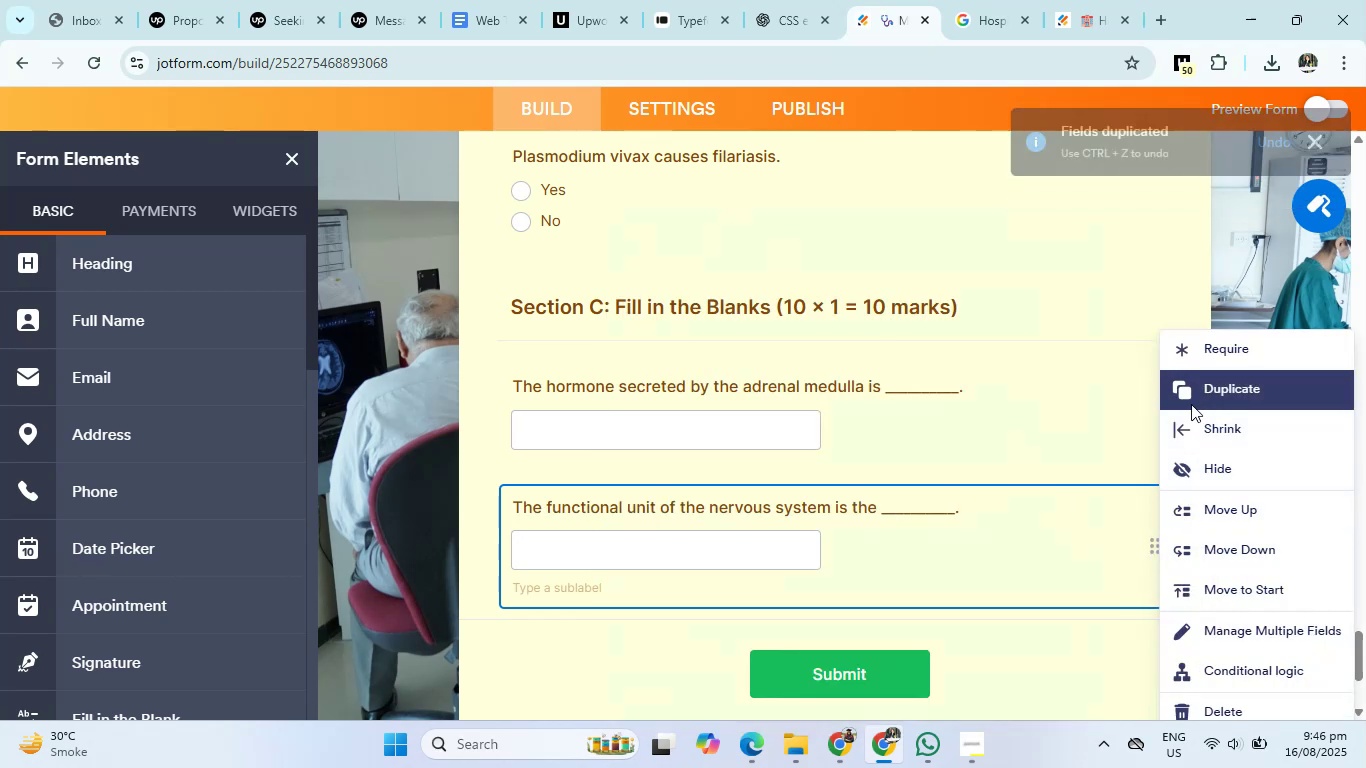 
scroll: coordinate [897, 523], scroll_direction: down, amount: 2.0
 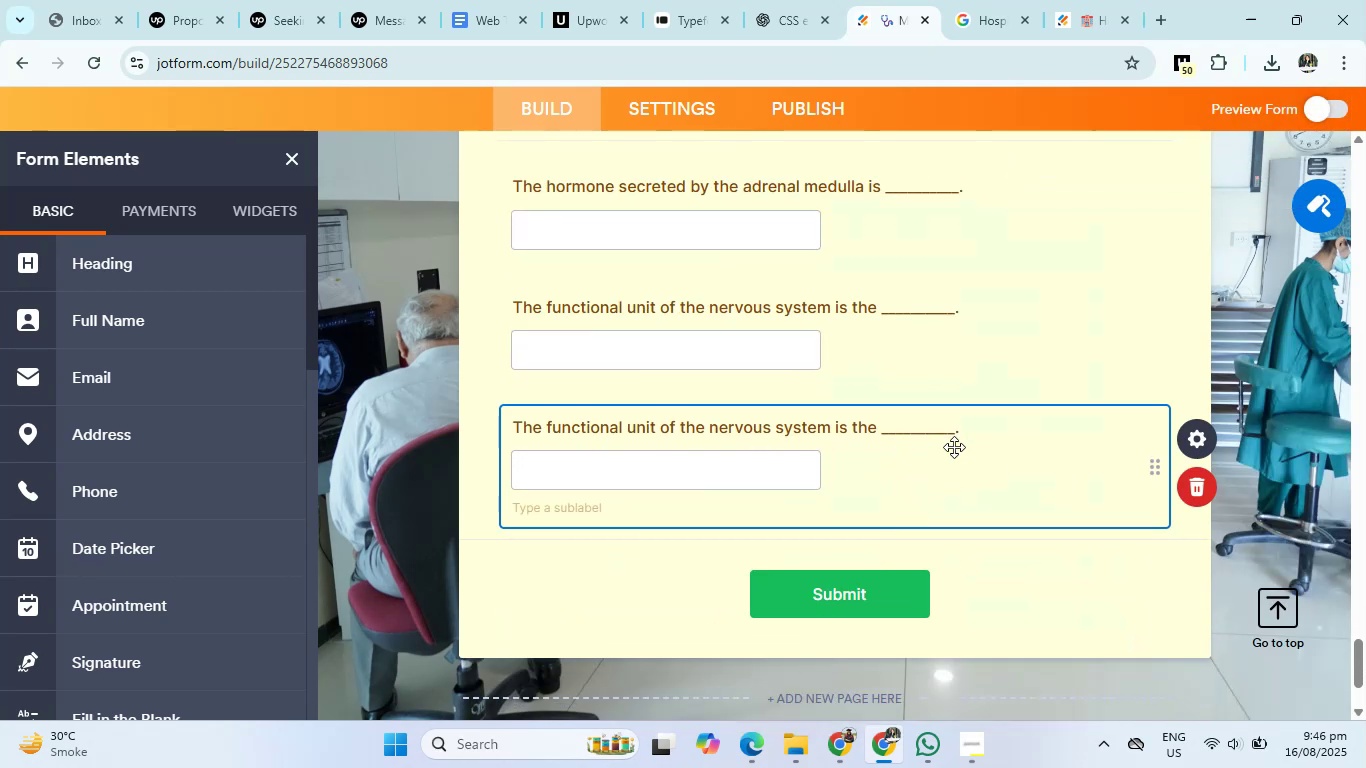 
left_click_drag(start_coordinate=[969, 430], to_coordinate=[474, 434])
 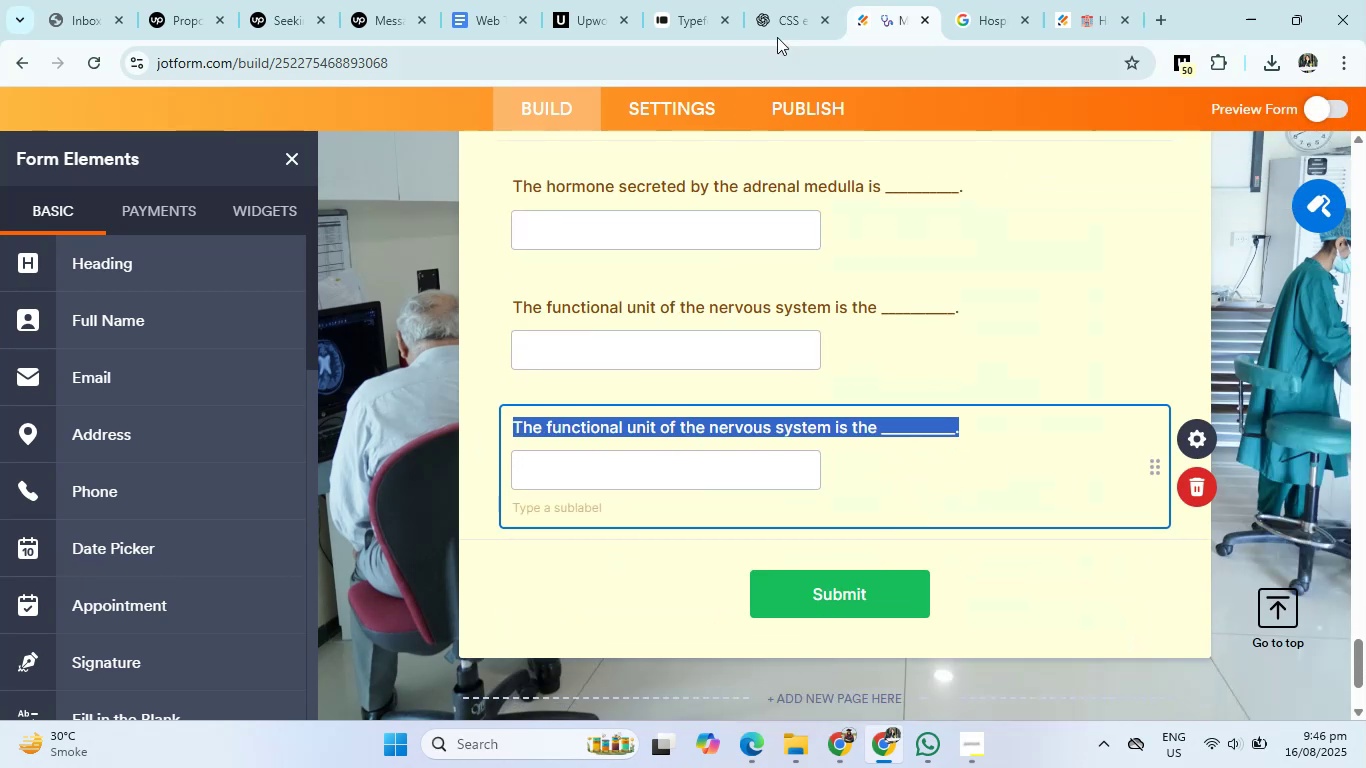 
left_click([804, 0])
 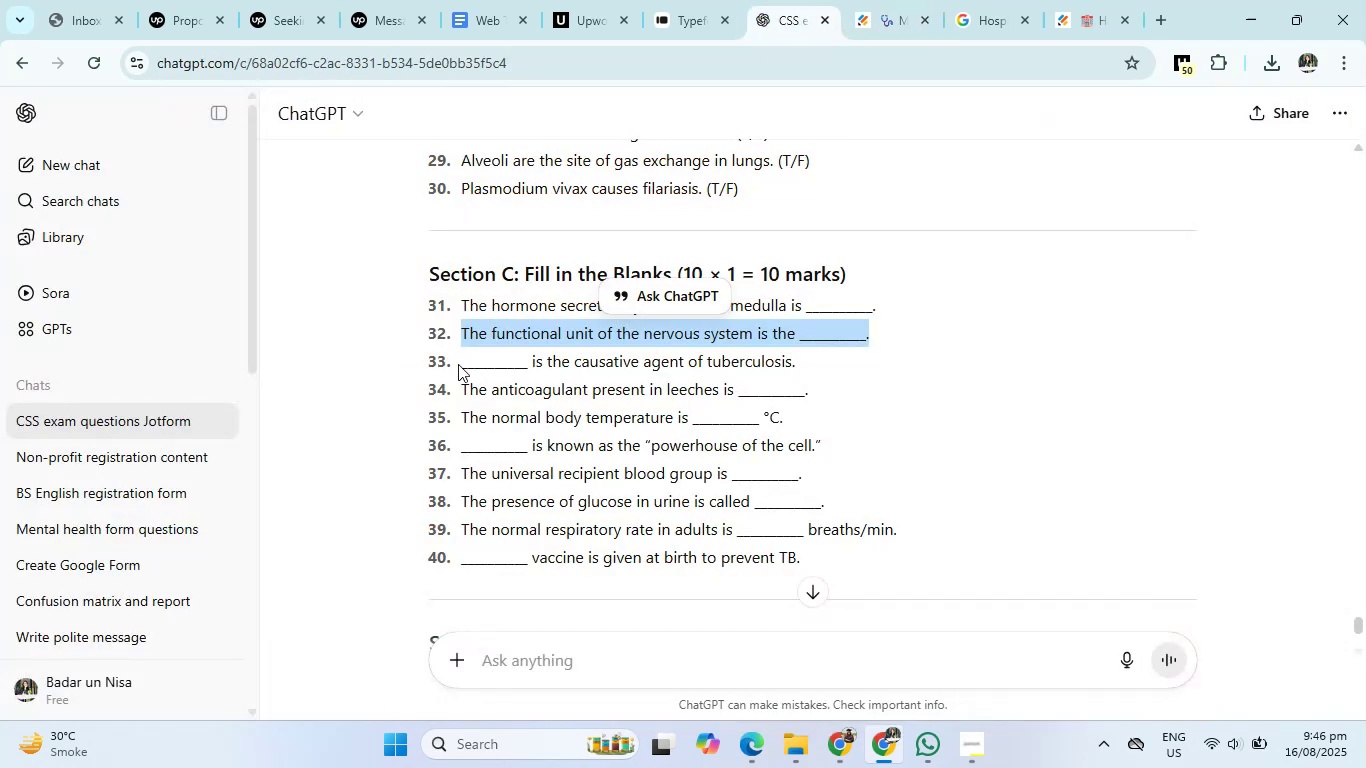 
left_click_drag(start_coordinate=[461, 362], to_coordinate=[814, 356])
 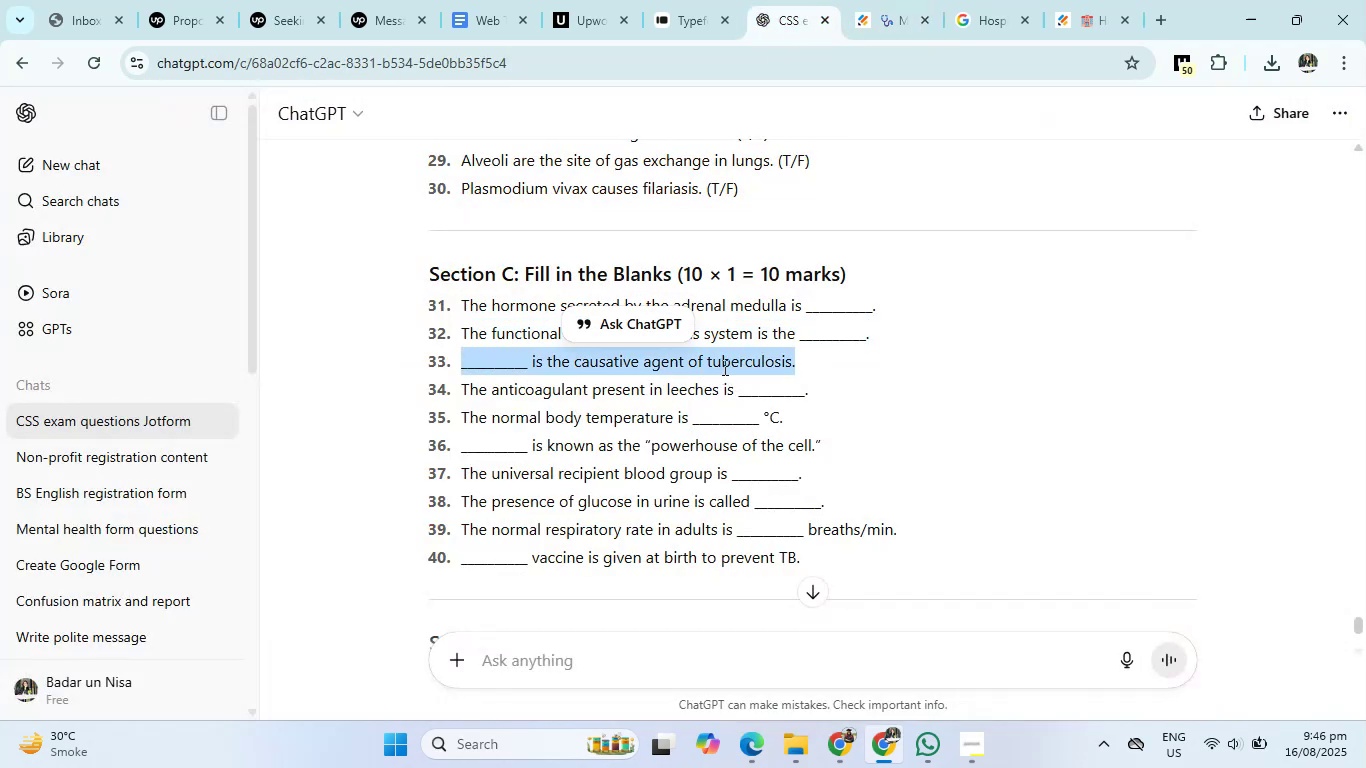 
right_click([733, 352])
 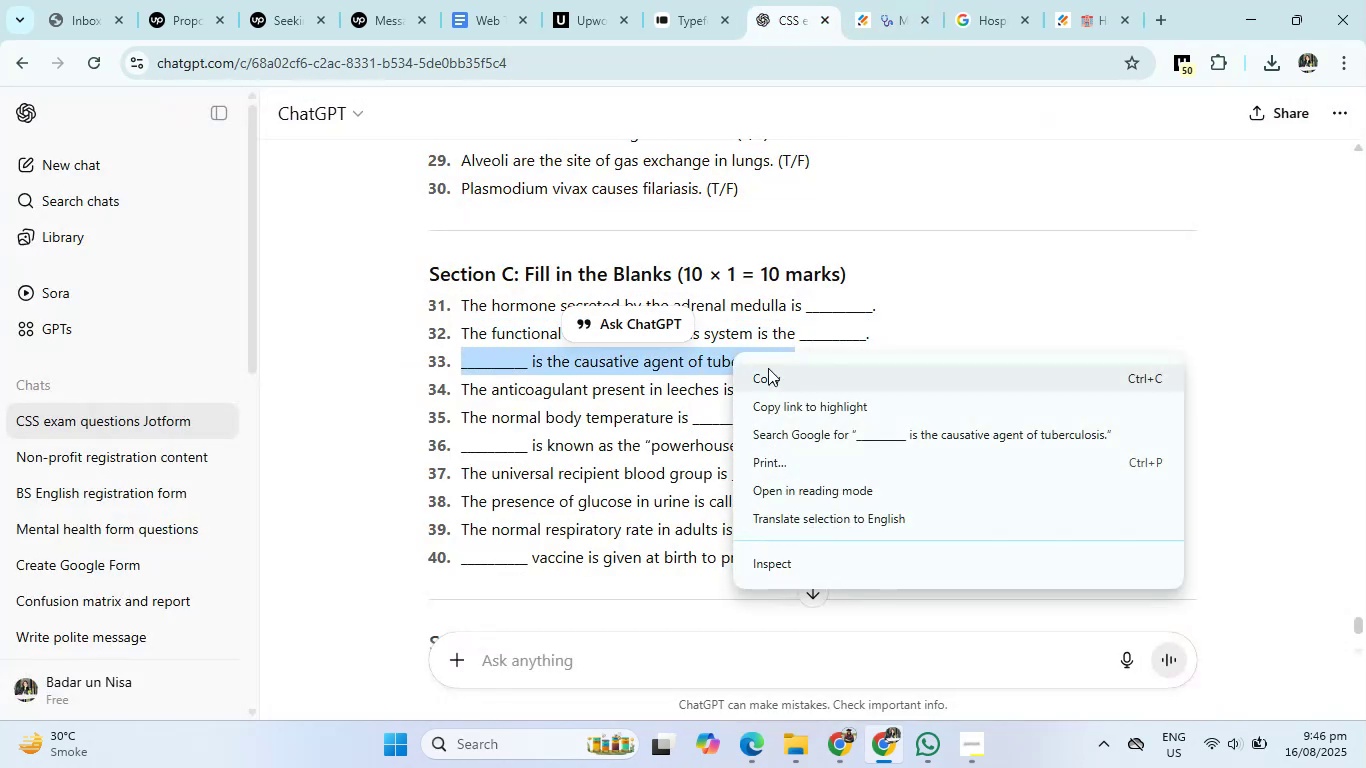 
left_click([769, 368])
 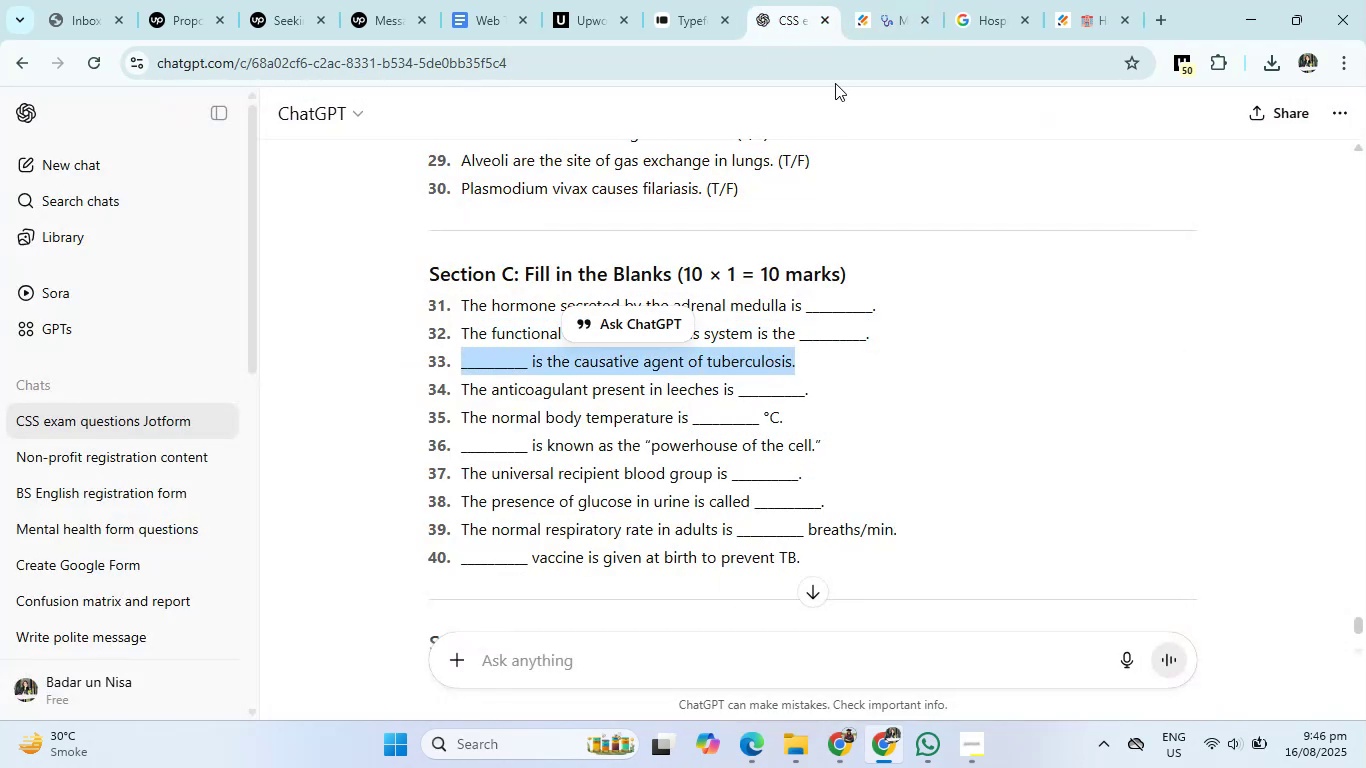 
left_click([867, 8])
 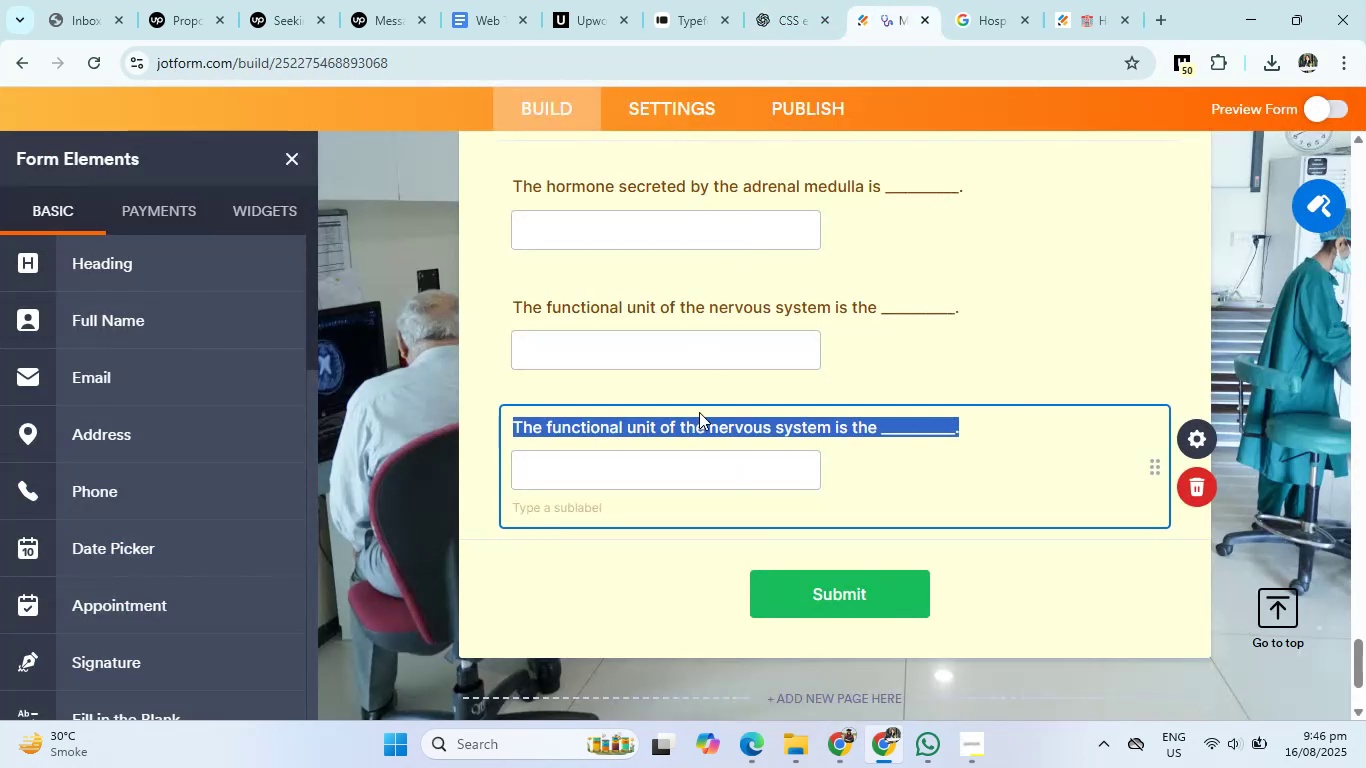 
right_click([699, 427])
 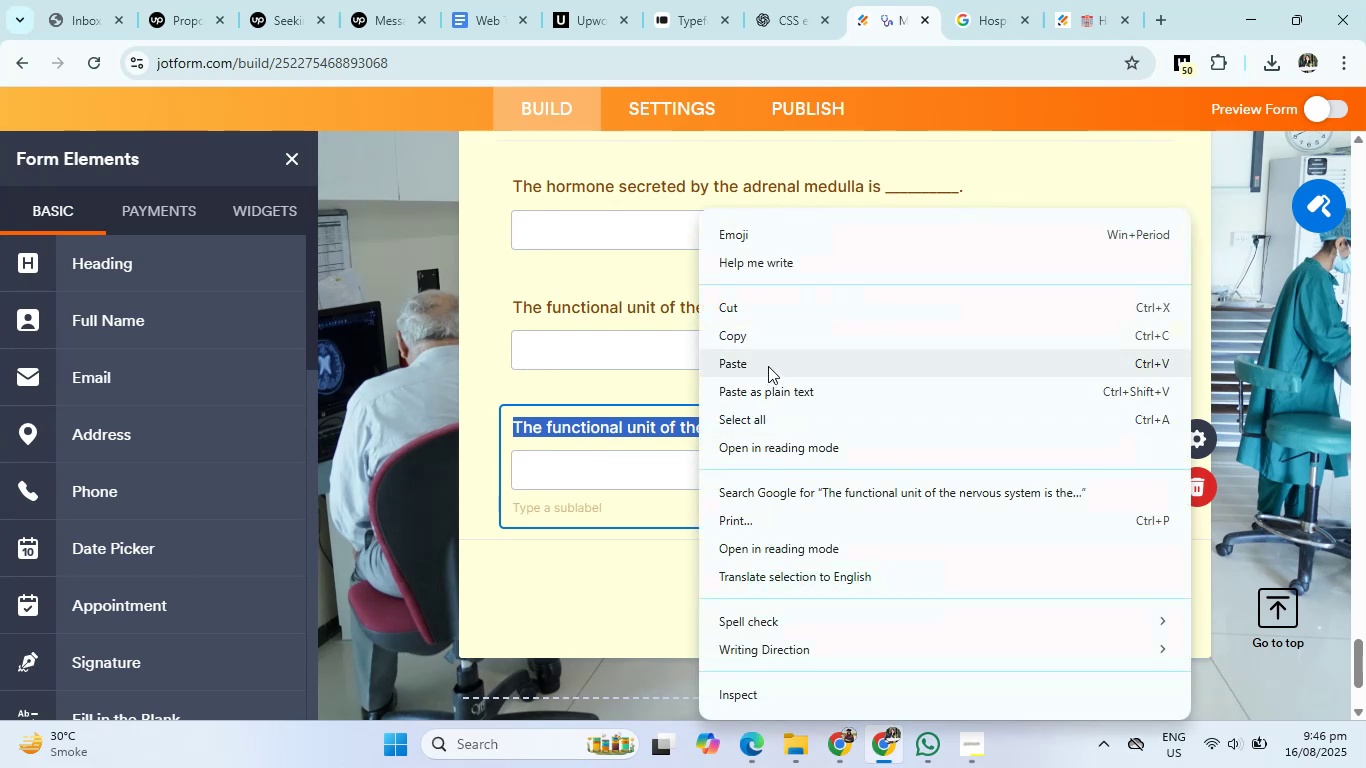 
left_click([769, 365])
 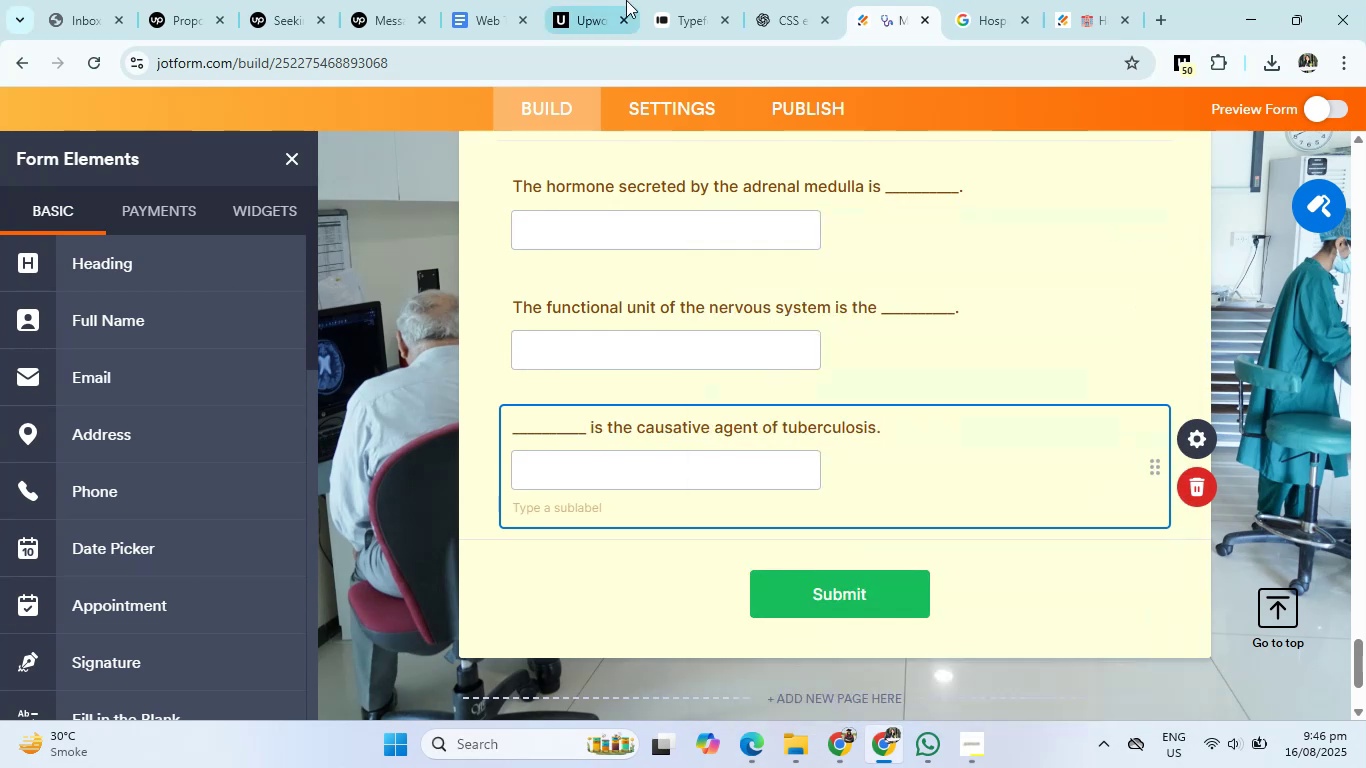 
left_click([760, 0])
 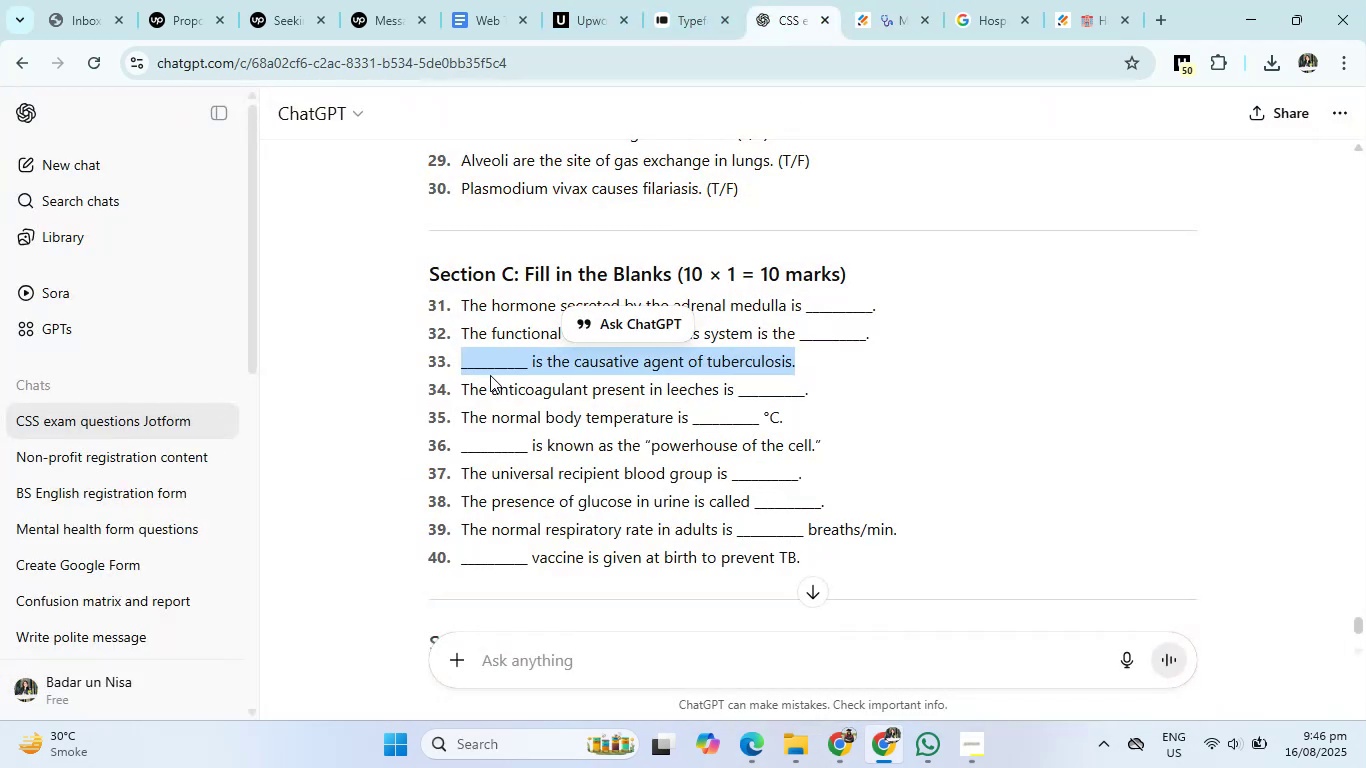 
left_click_drag(start_coordinate=[459, 388], to_coordinate=[821, 393])
 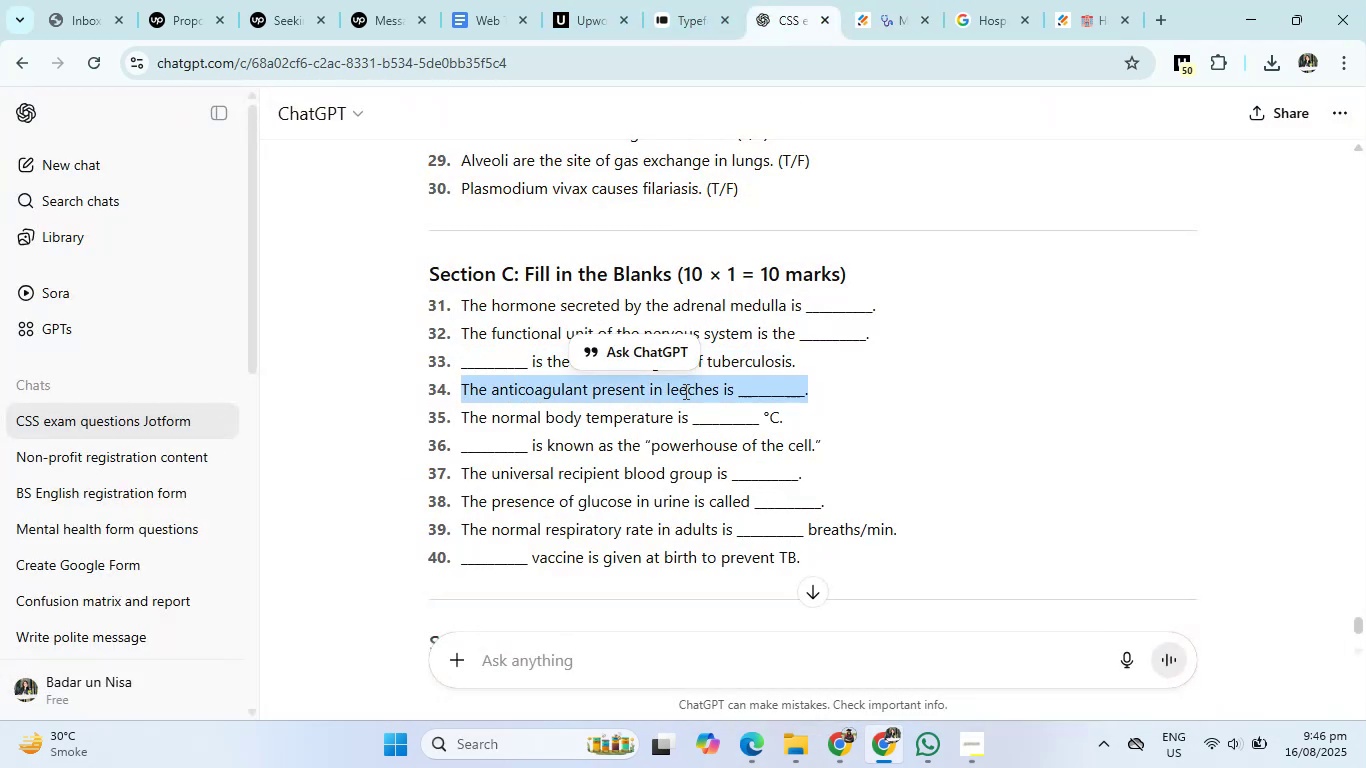 
right_click([684, 390])
 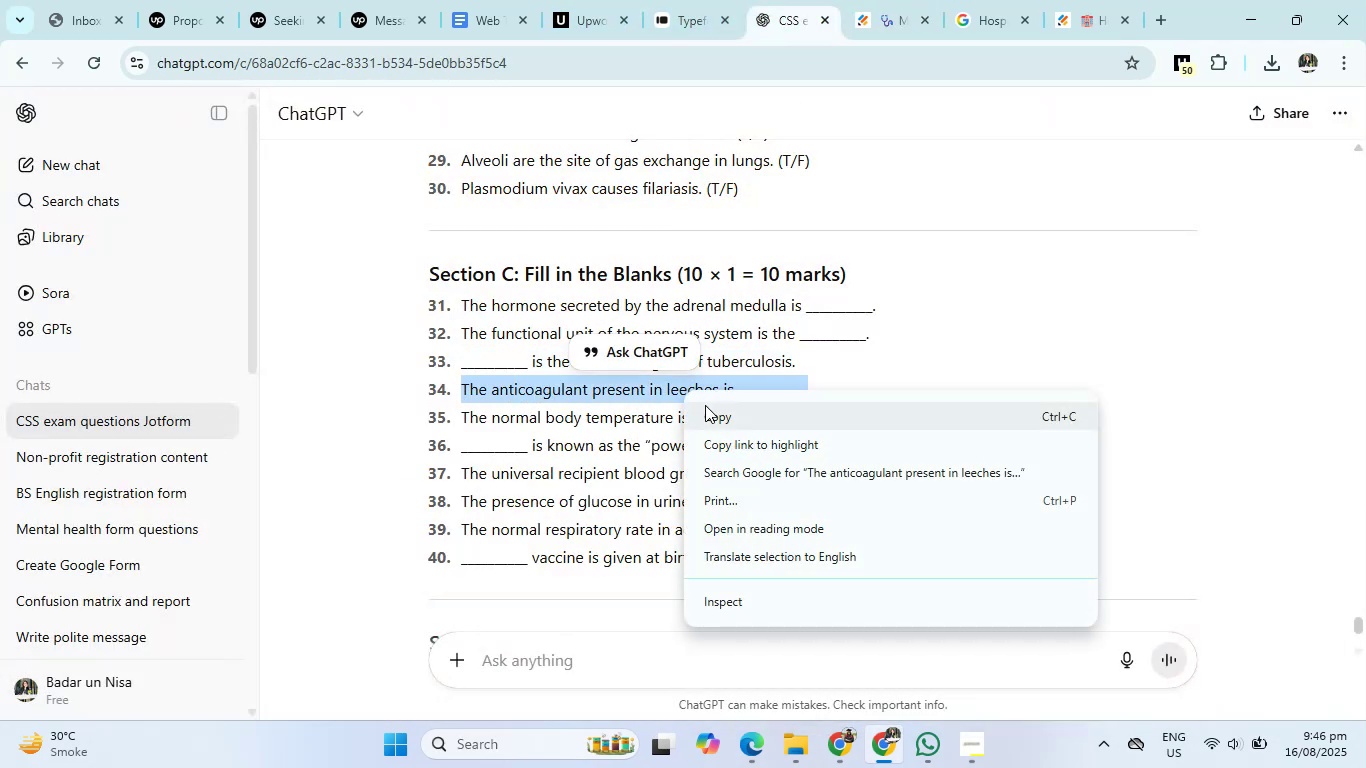 
left_click([705, 411])
 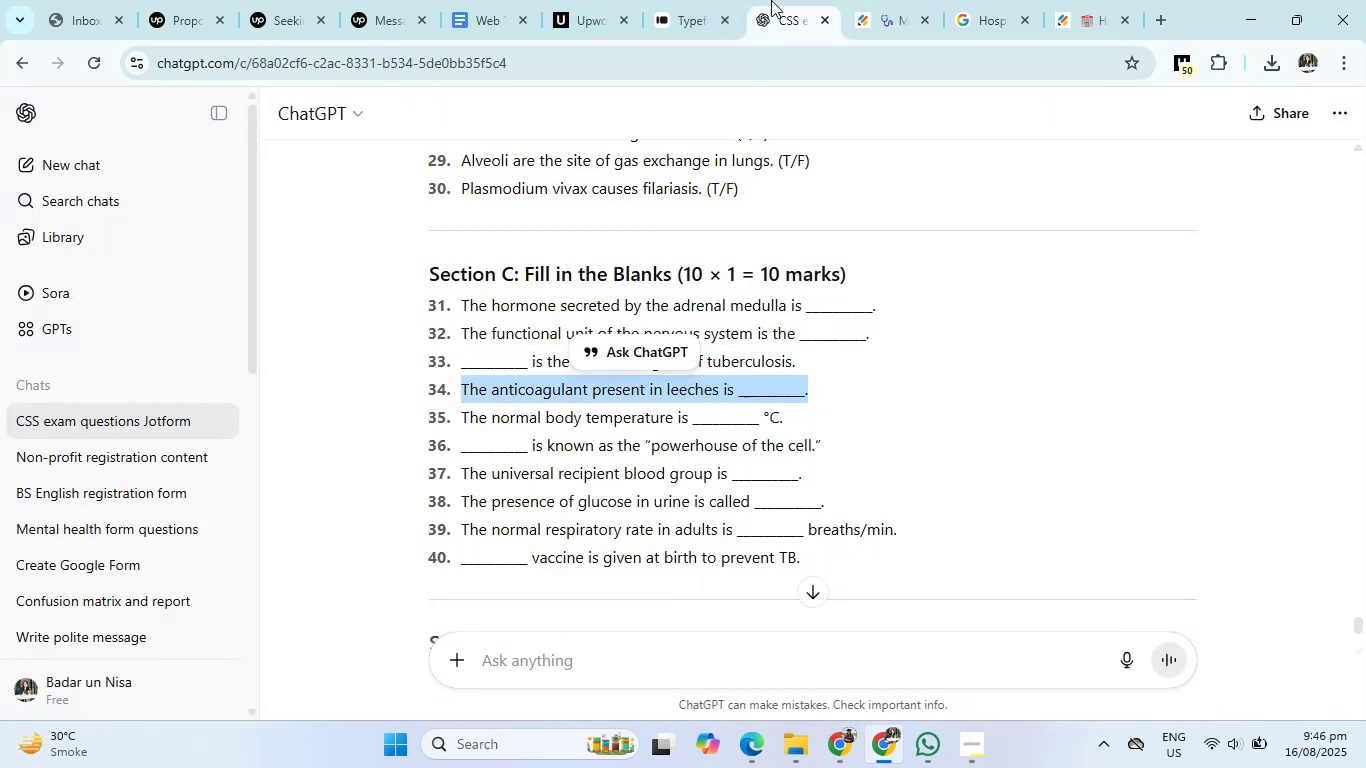 
left_click([861, 0])
 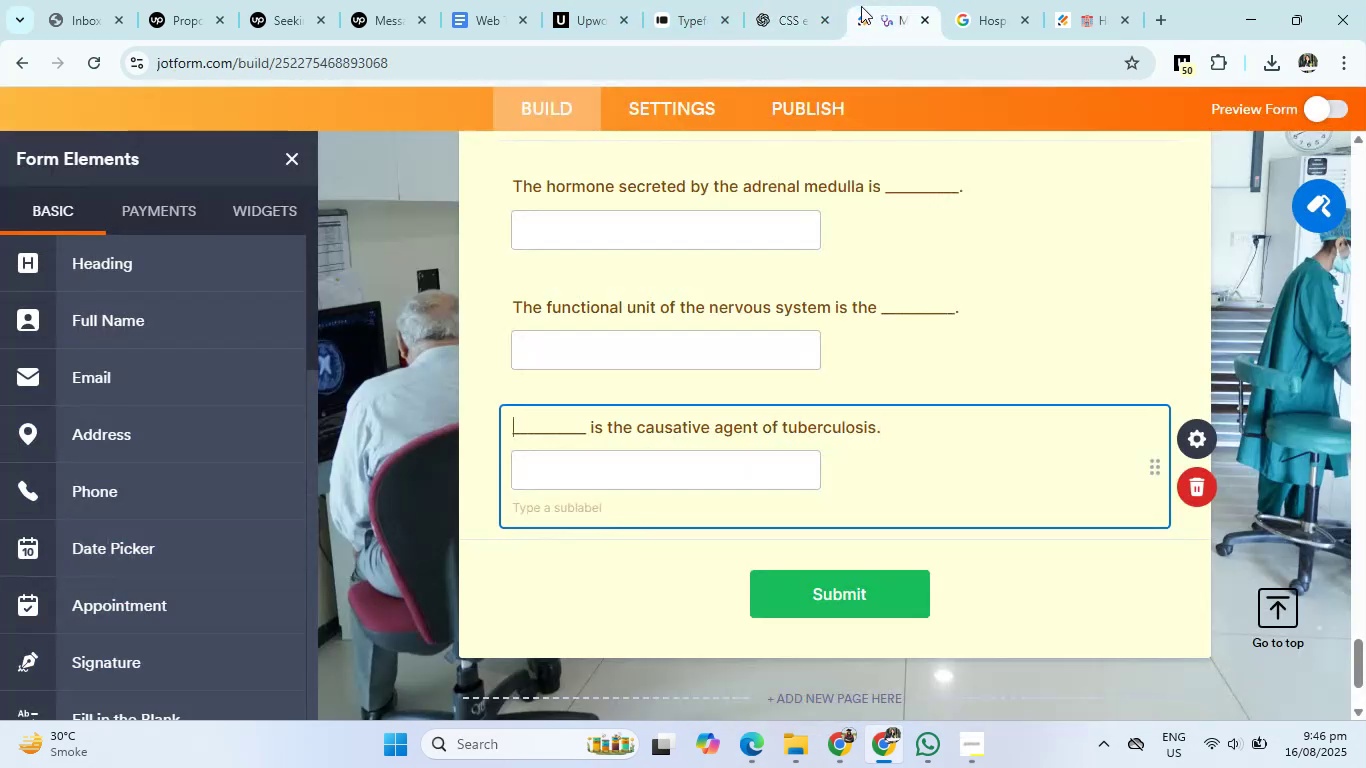 
scroll: coordinate [869, 346], scroll_direction: down, amount: 1.0
 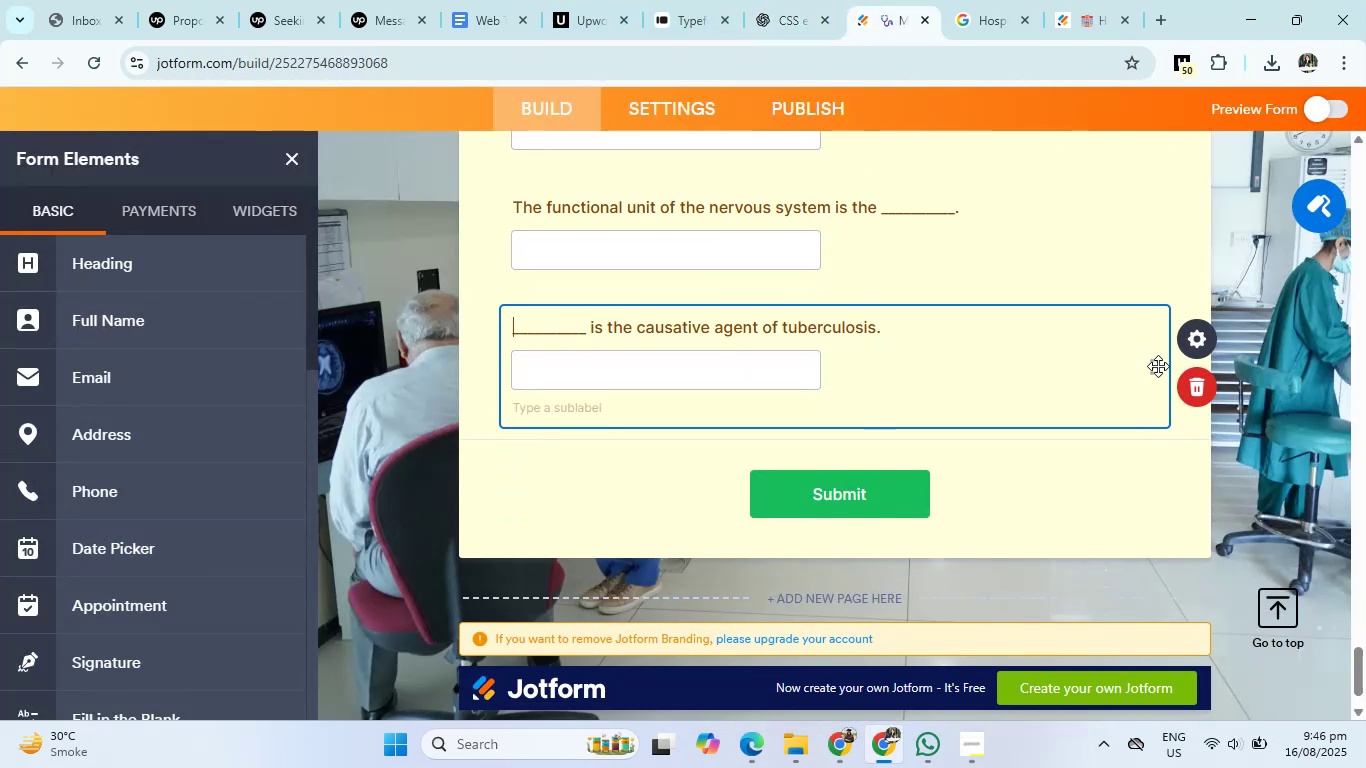 
right_click([1158, 366])
 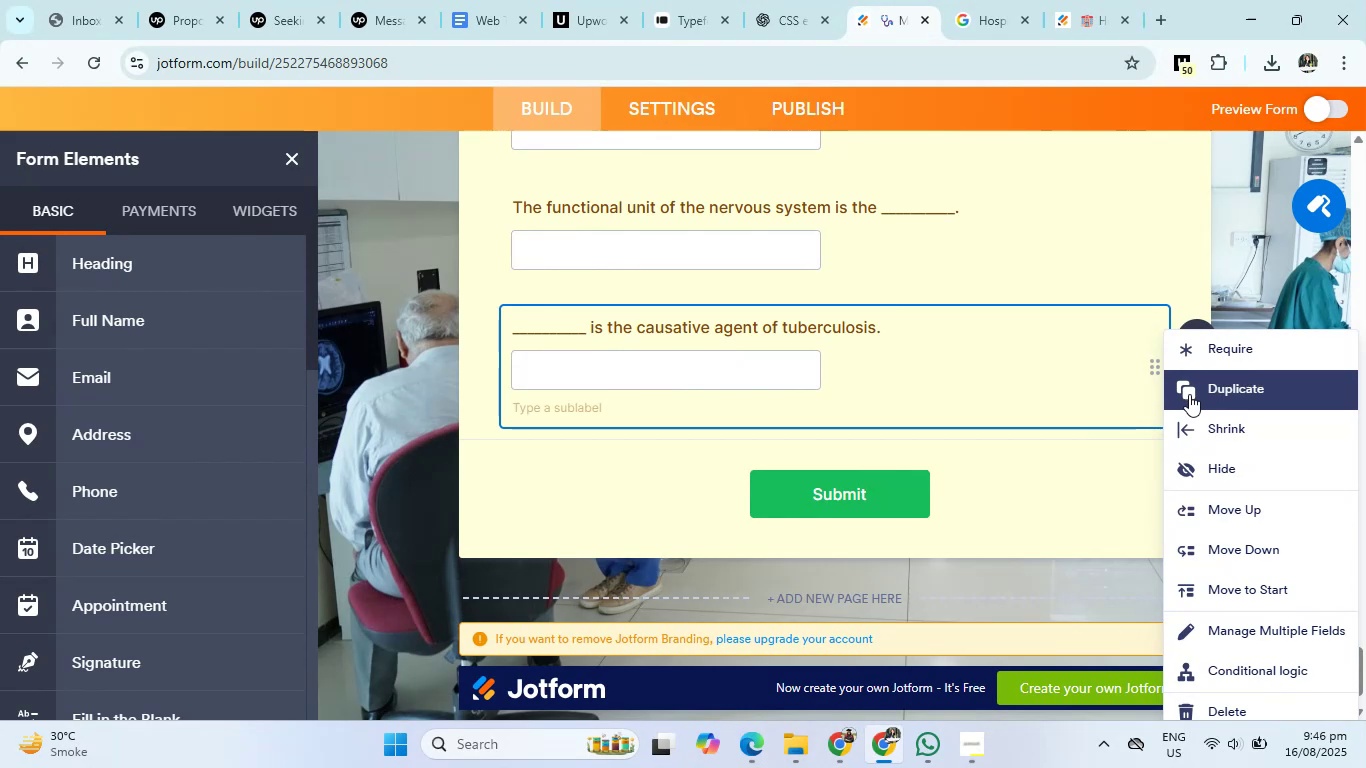 
left_click([1189, 394])
 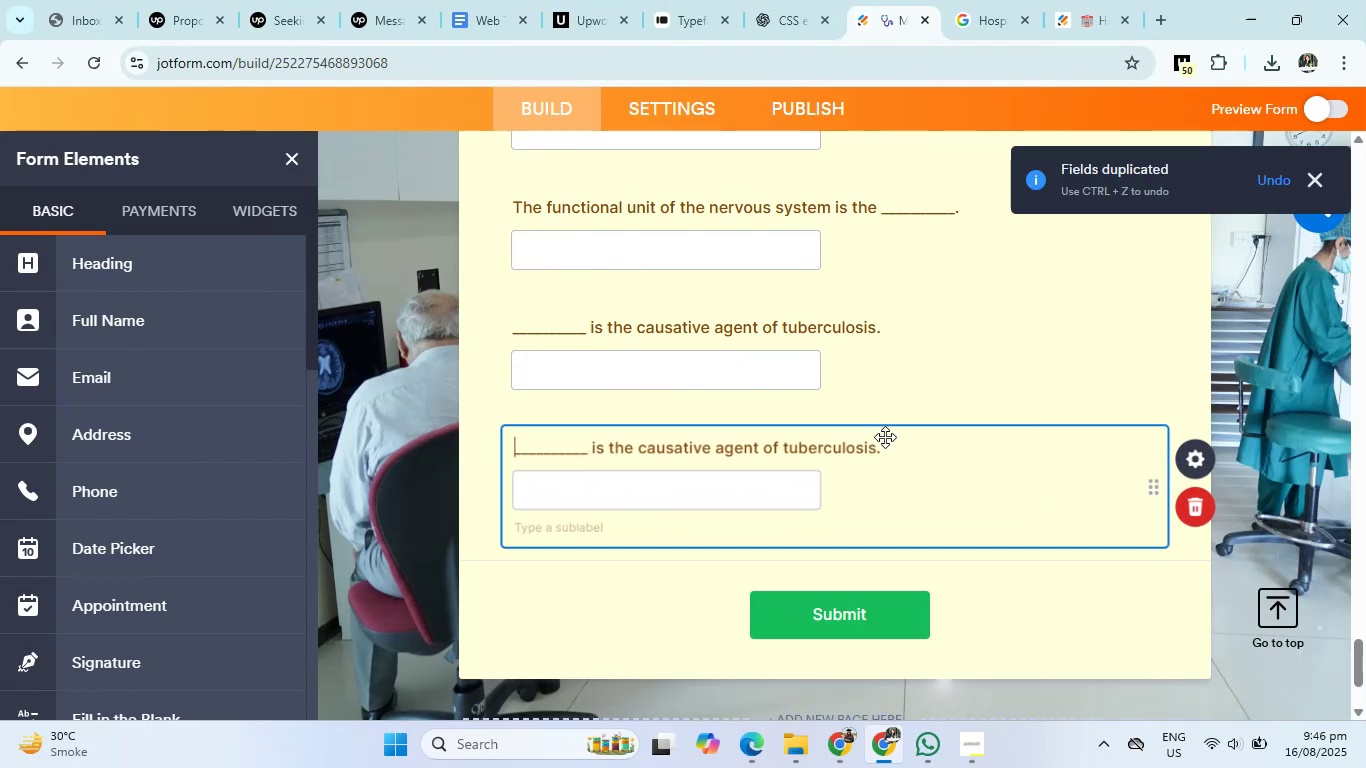 
left_click_drag(start_coordinate=[883, 446], to_coordinate=[440, 446])
 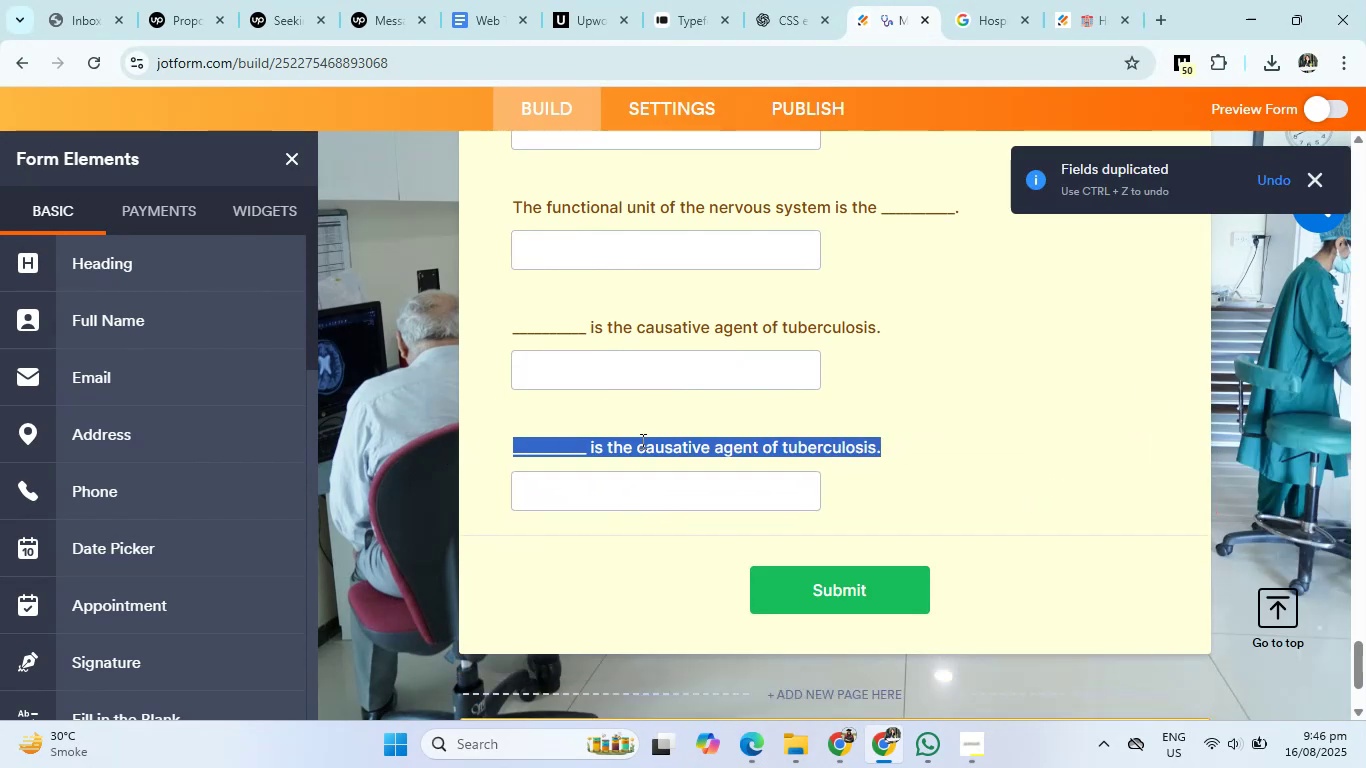 
right_click([641, 441])
 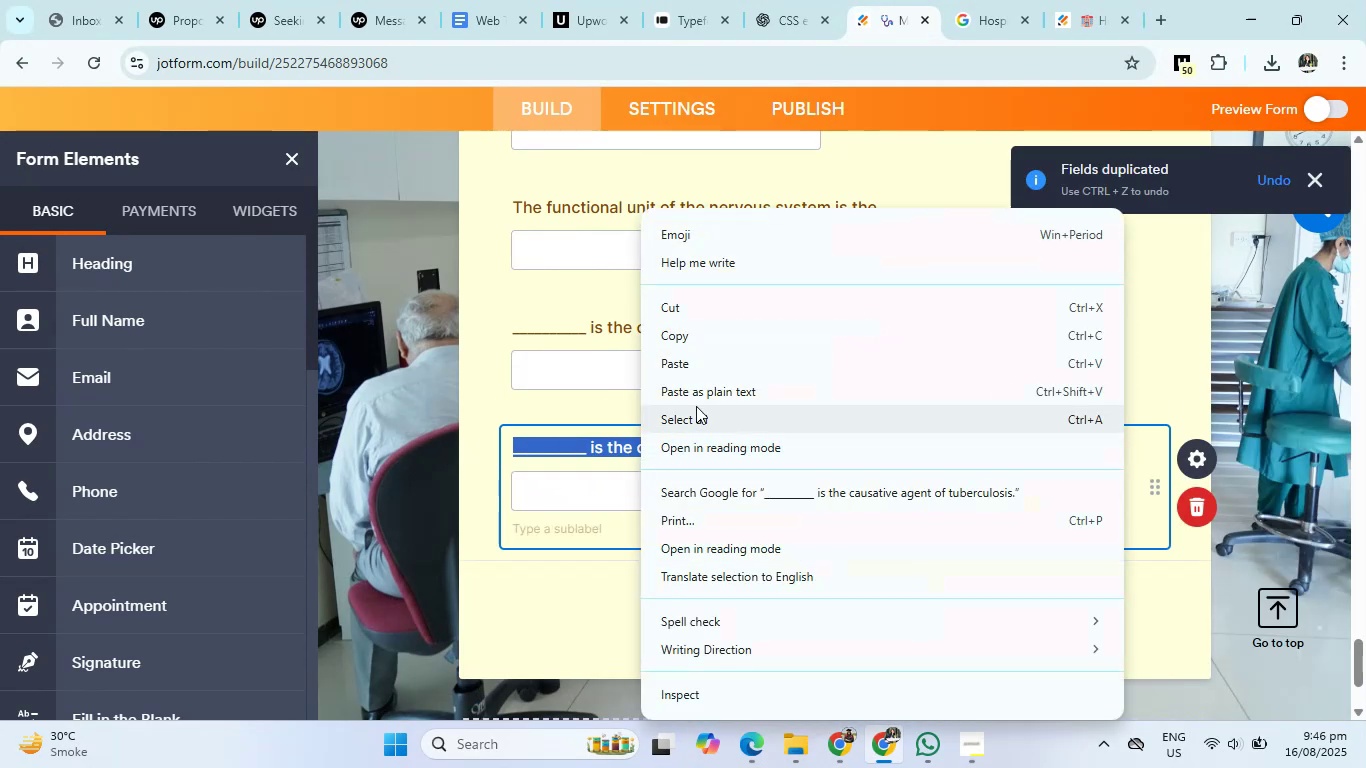 
left_click([708, 367])
 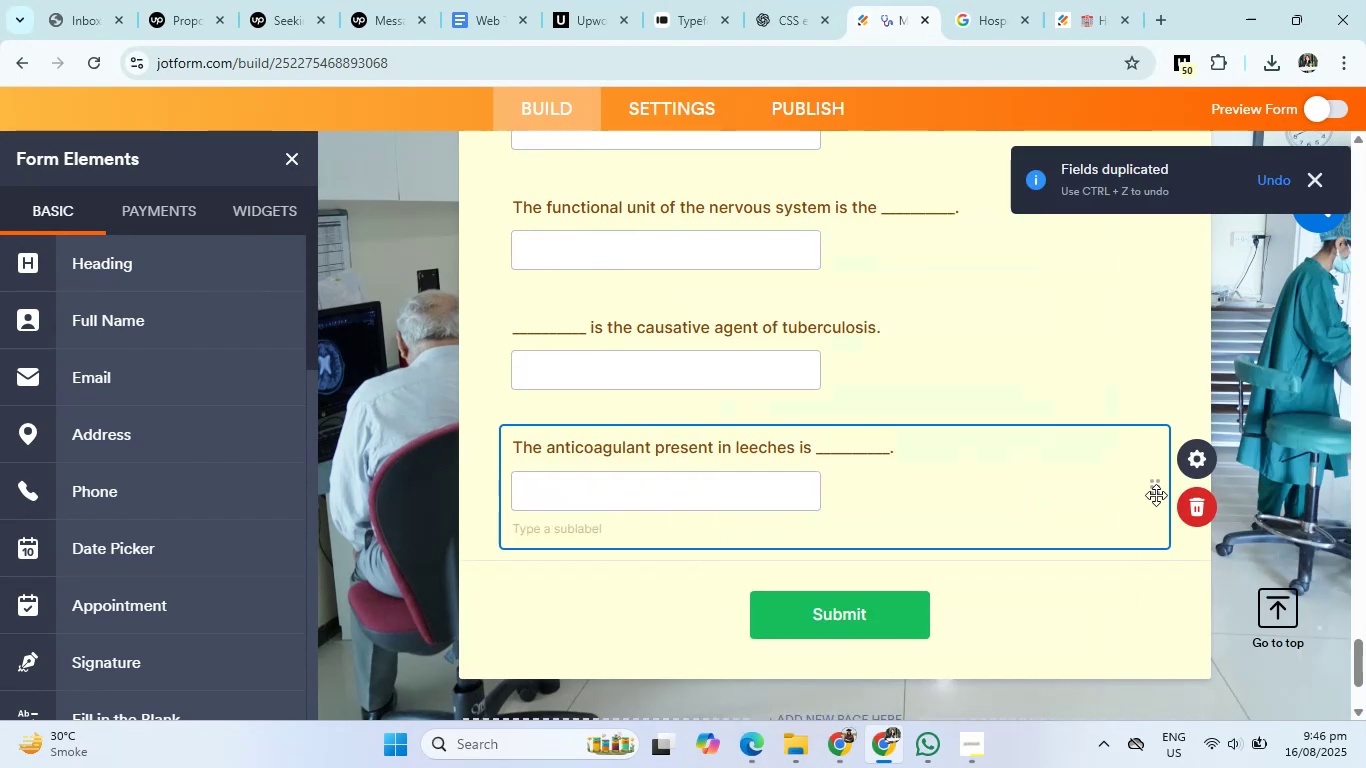 
right_click([1153, 488])
 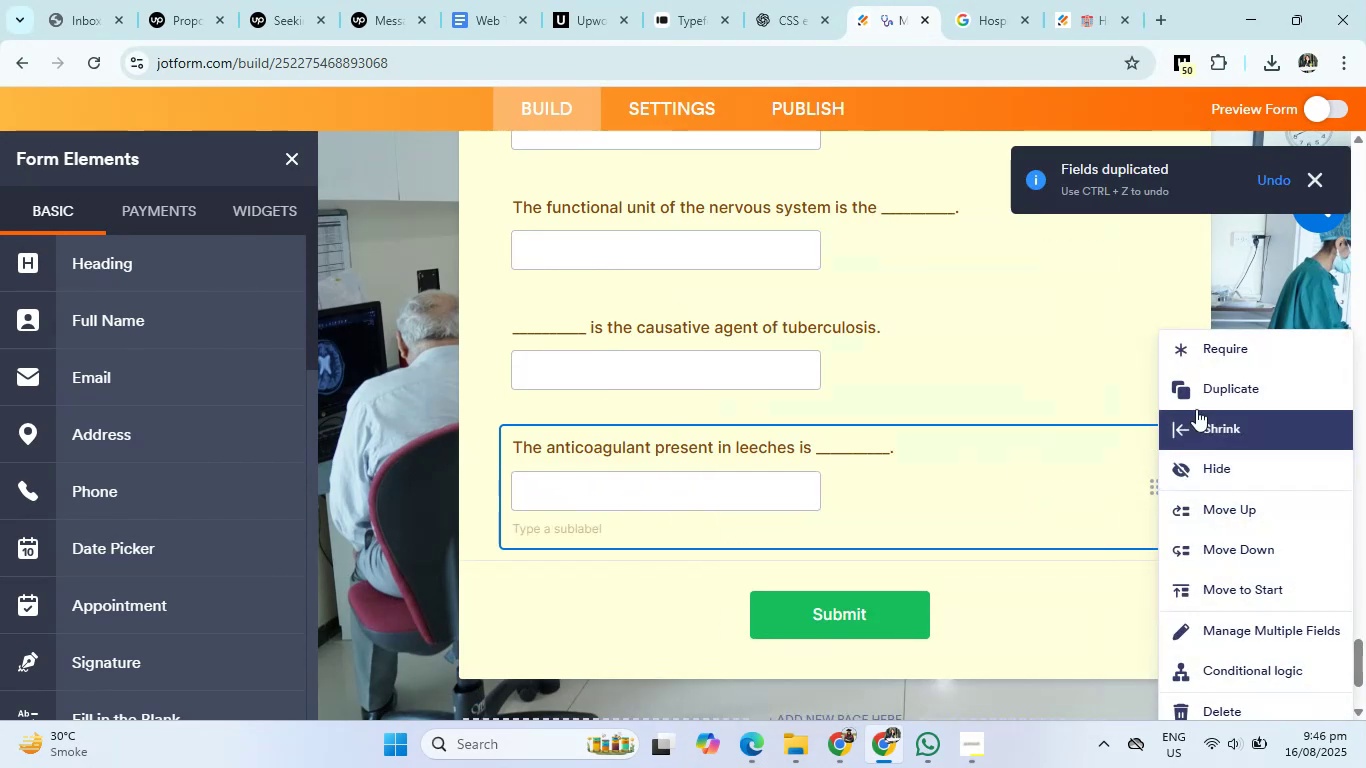 
left_click([1199, 399])
 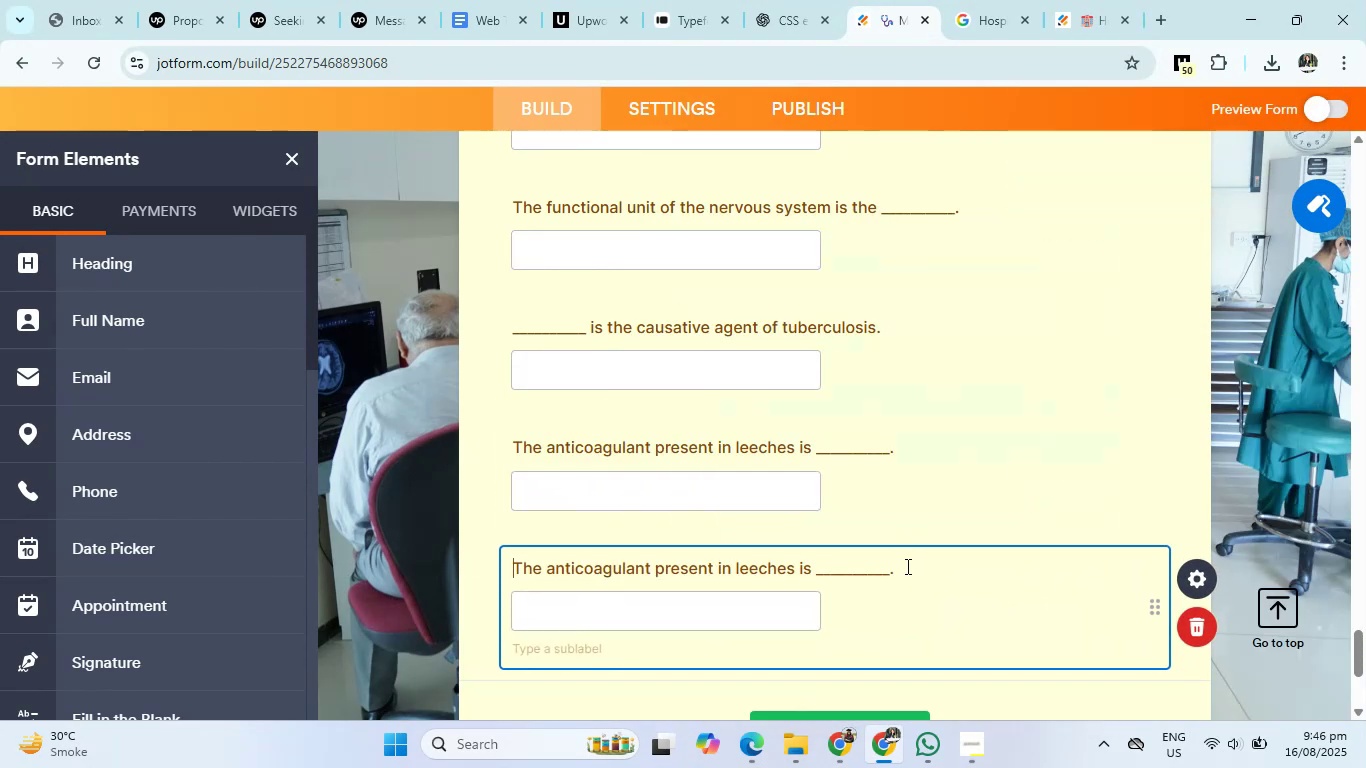 
left_click_drag(start_coordinate=[919, 566], to_coordinate=[459, 562])
 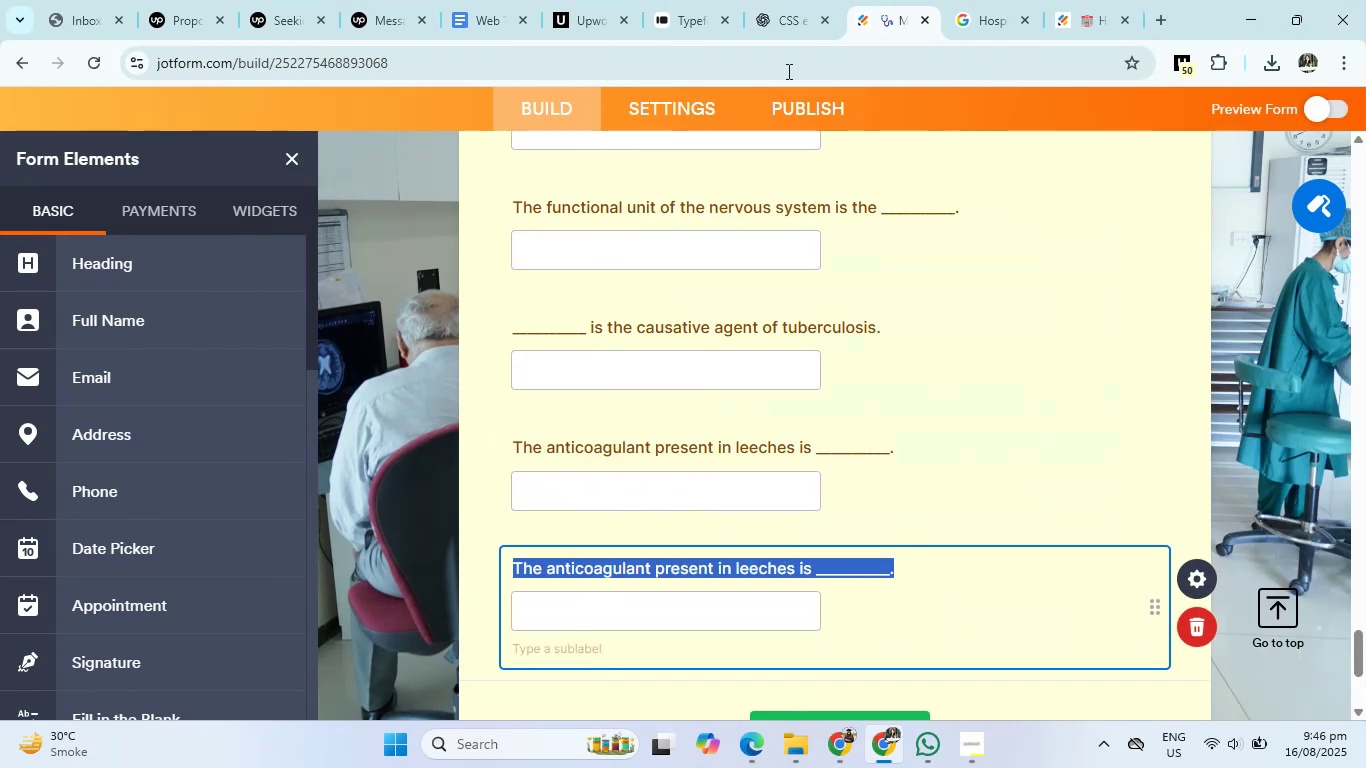 
left_click([789, 0])
 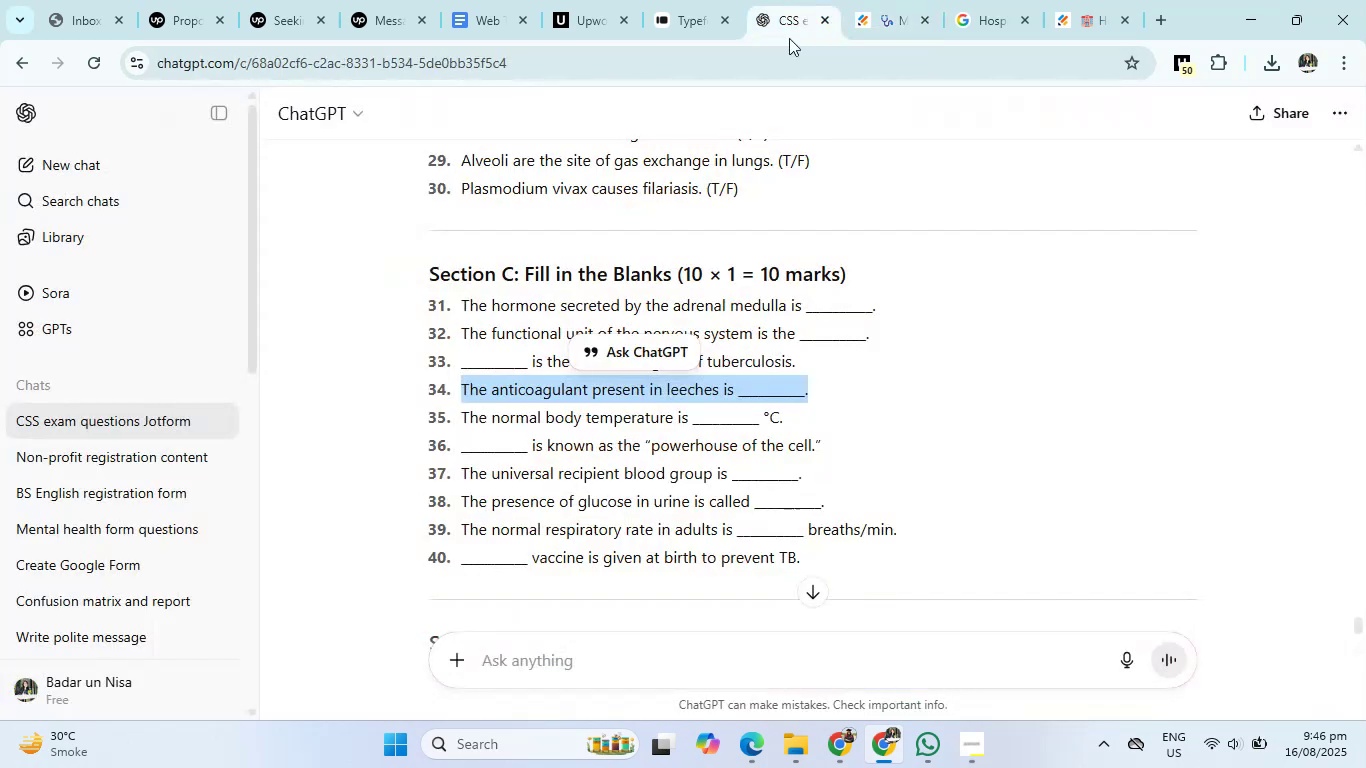 
scroll: coordinate [745, 284], scroll_direction: down, amount: 2.0
 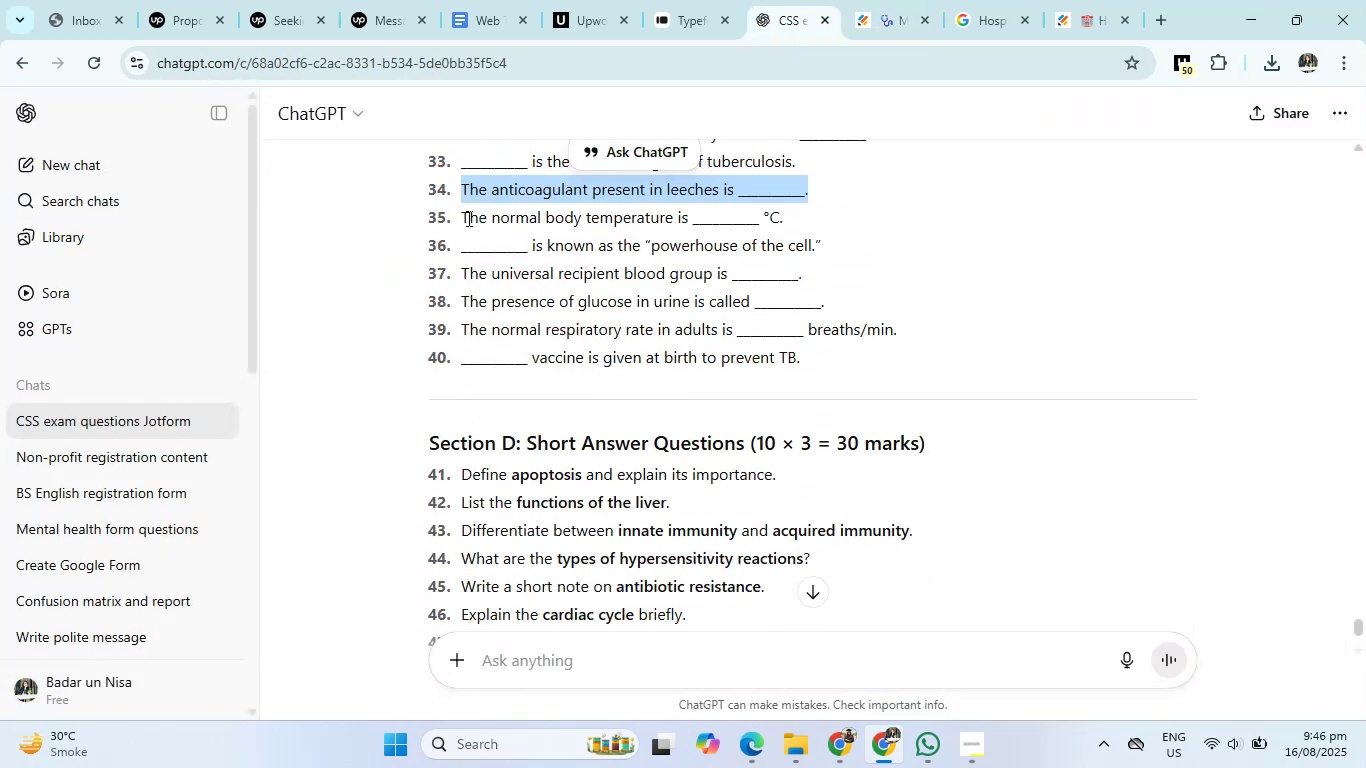 
left_click_drag(start_coordinate=[463, 218], to_coordinate=[810, 219])
 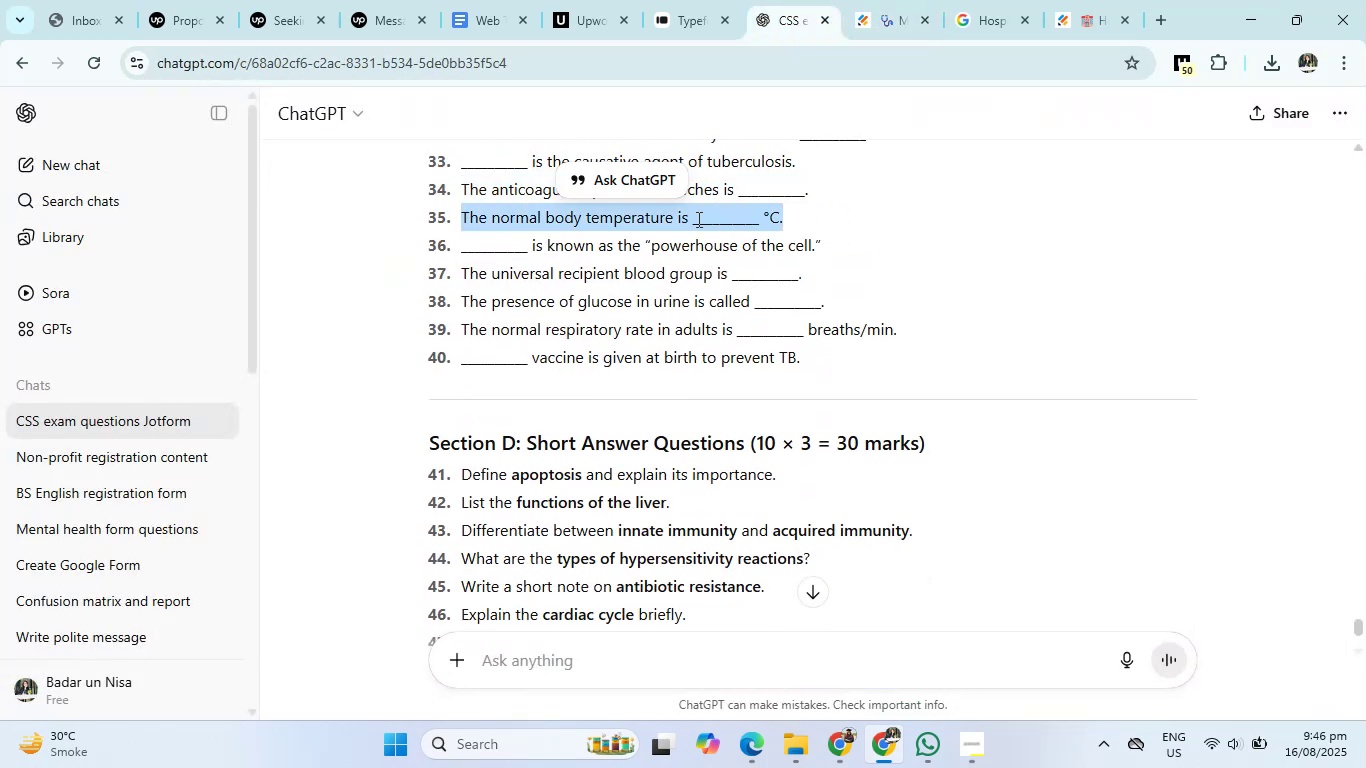 
right_click([687, 218])
 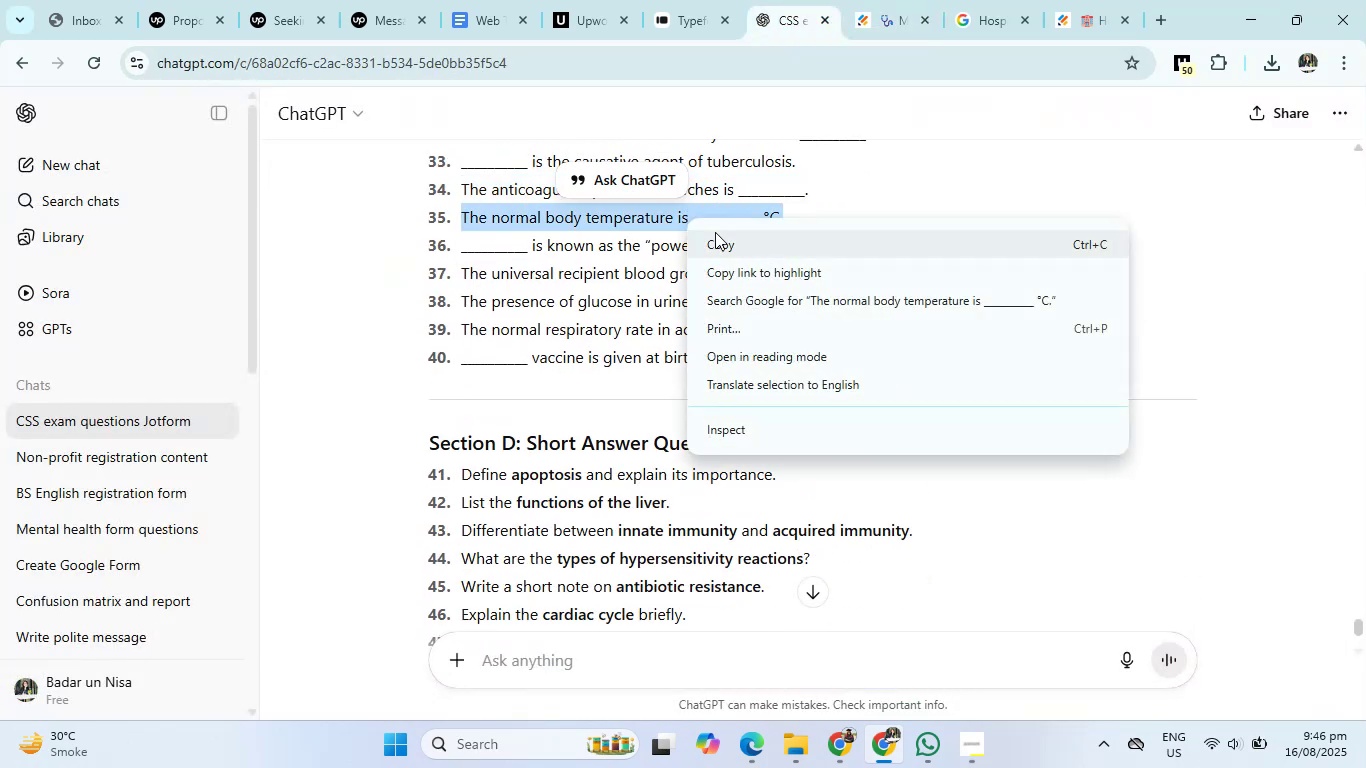 
left_click([725, 240])
 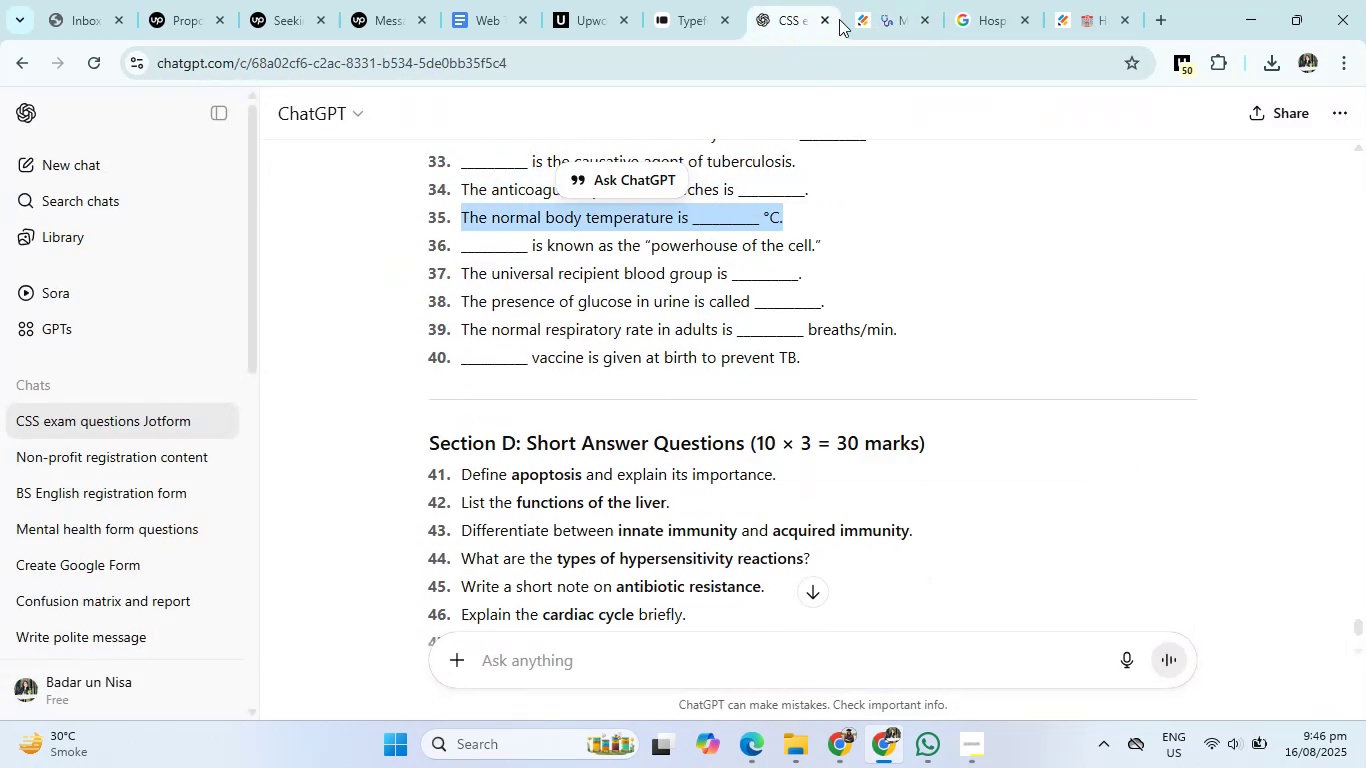 
left_click([859, 0])
 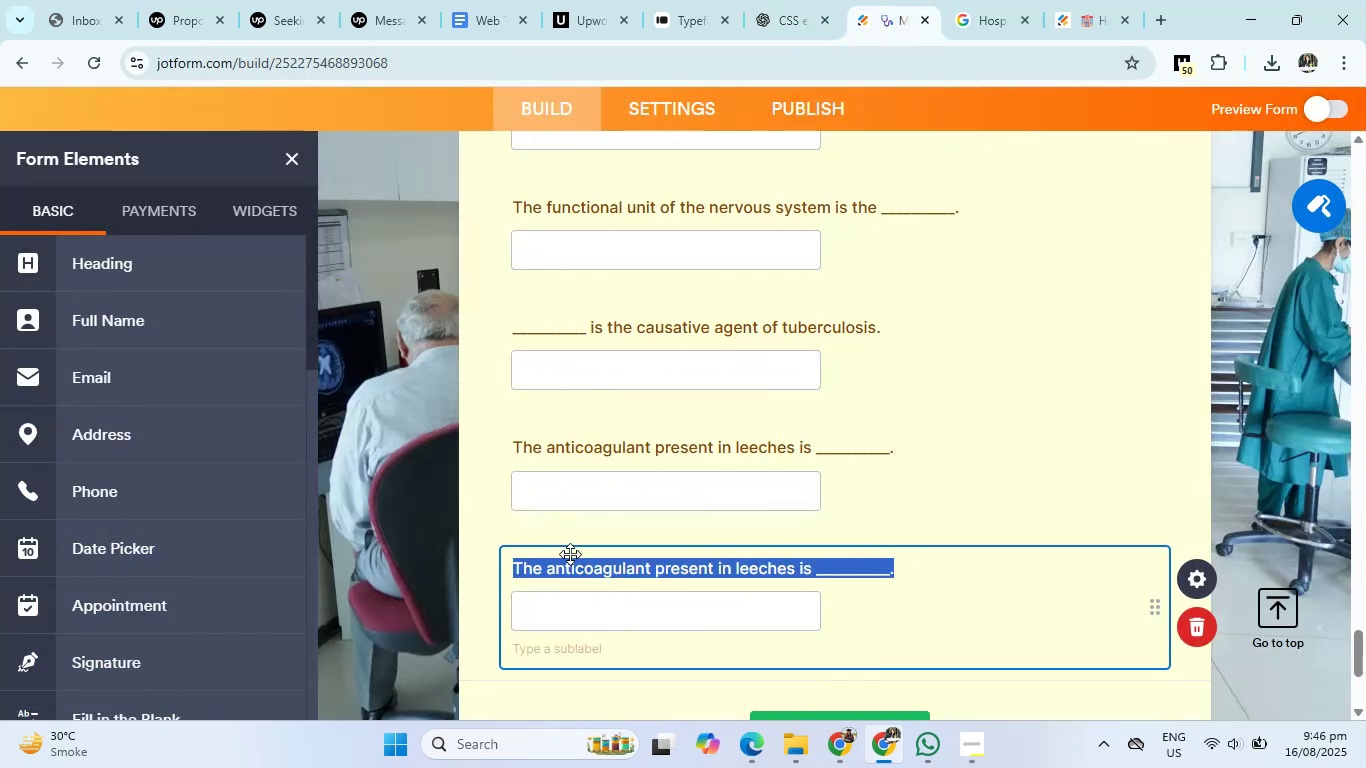 
right_click([573, 574])
 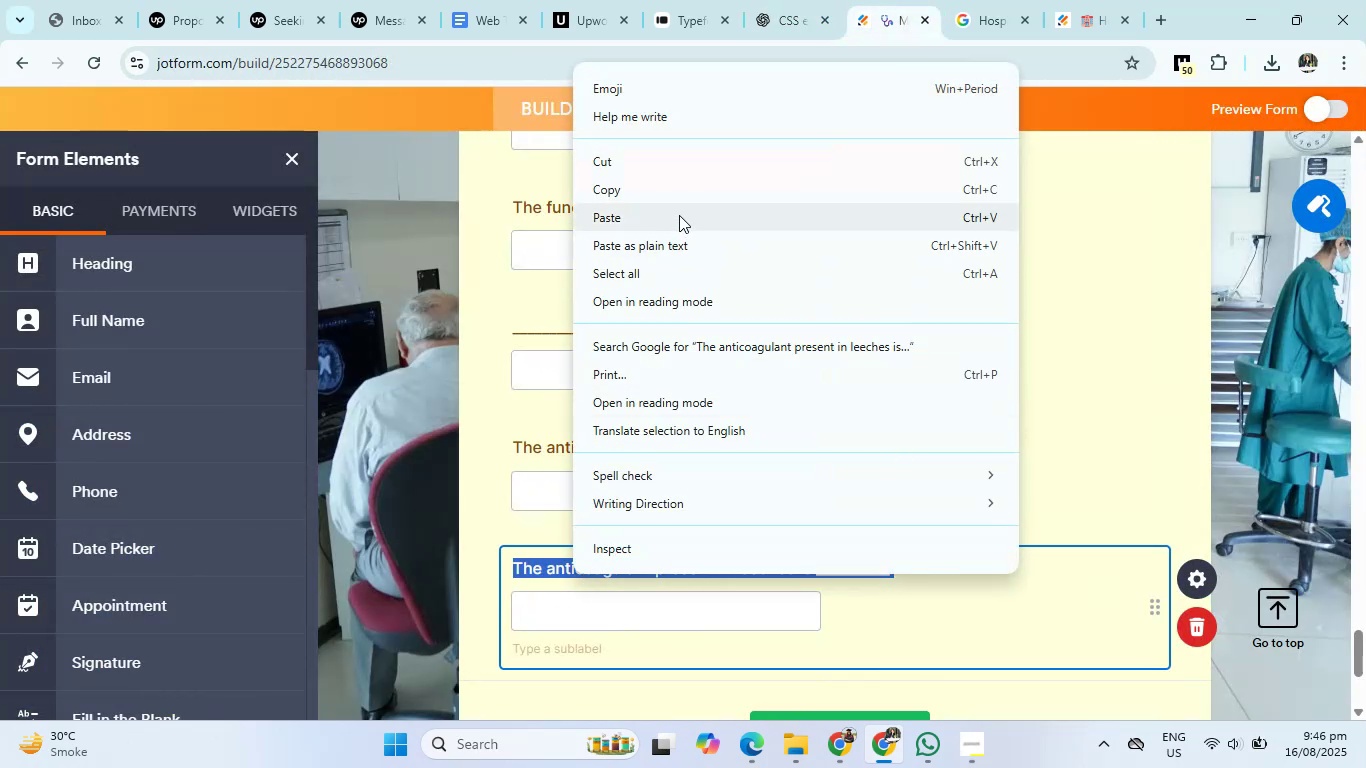 
left_click([679, 215])
 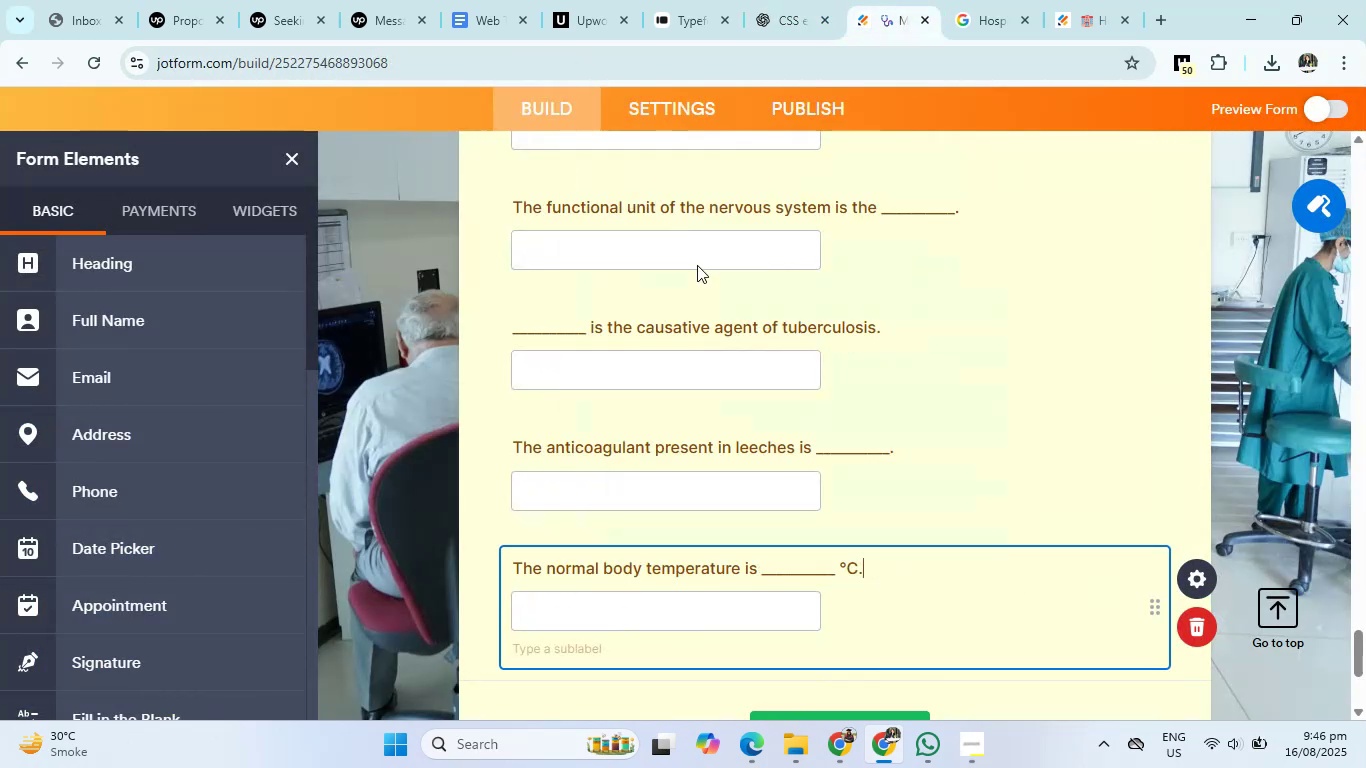 
scroll: coordinate [898, 512], scroll_direction: down, amount: 2.0
 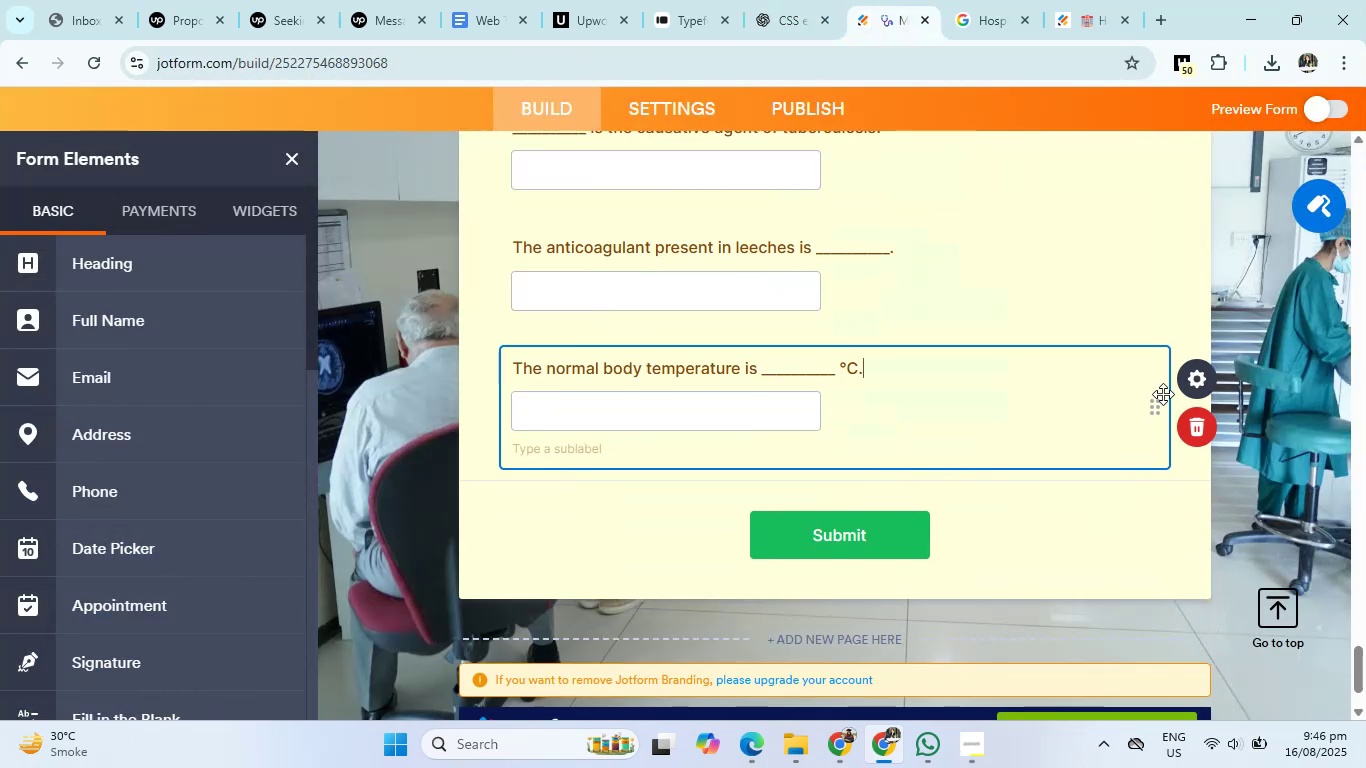 
right_click([1153, 406])
 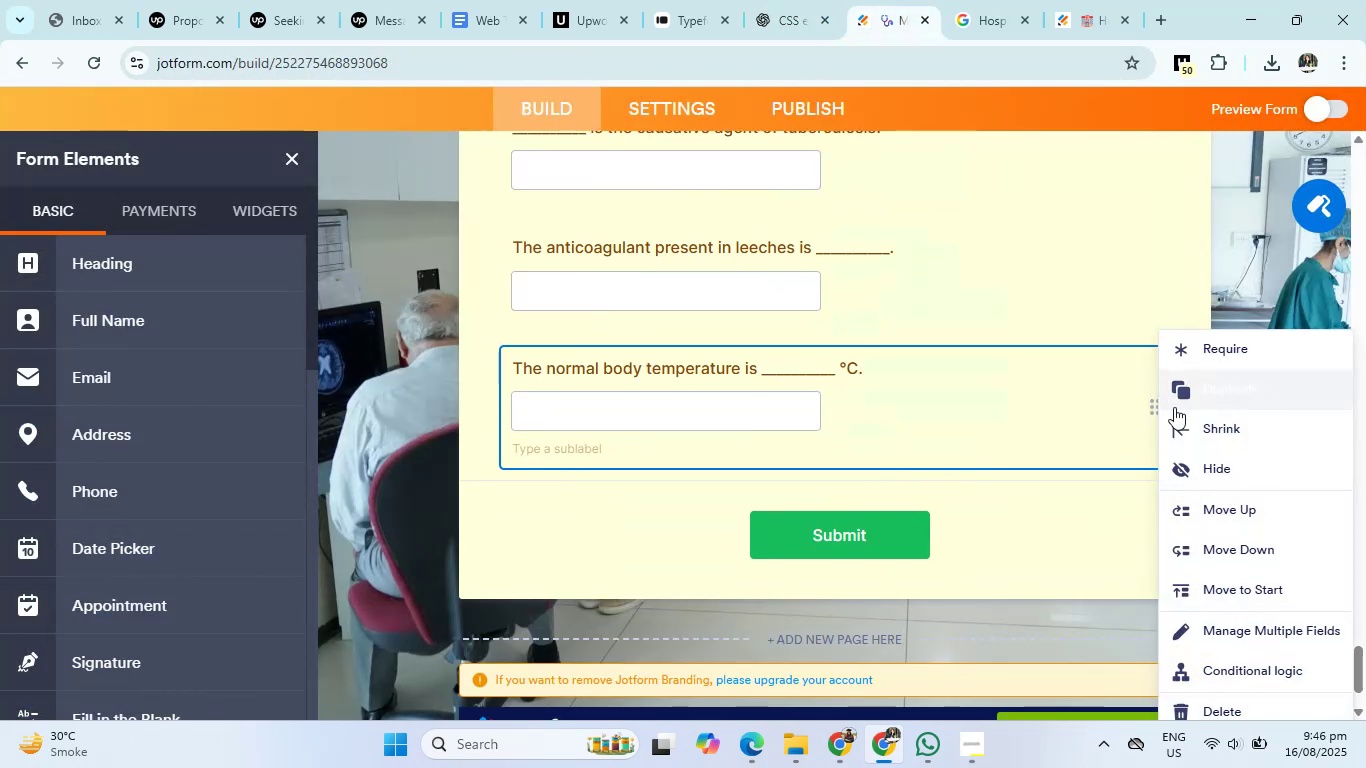 
left_click([1194, 393])
 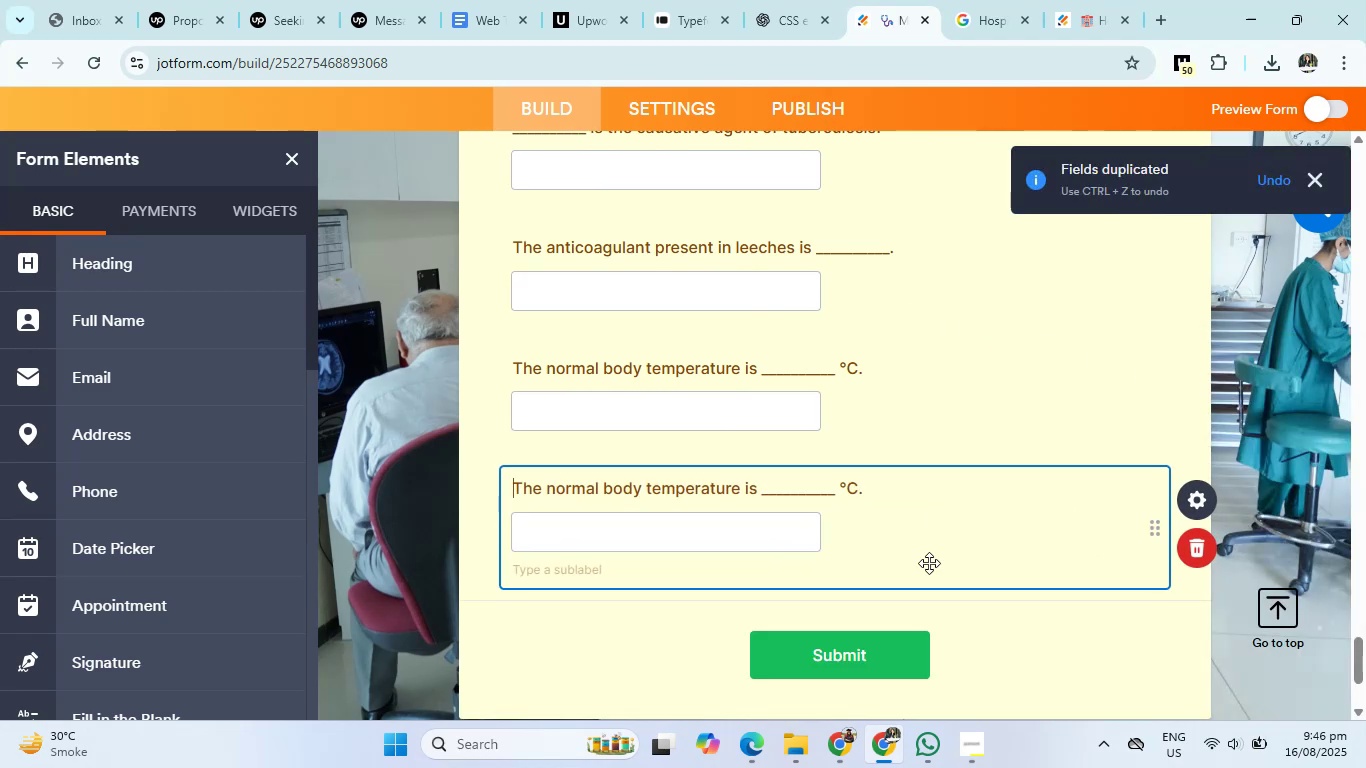 
left_click_drag(start_coordinate=[866, 486], to_coordinate=[412, 467])
 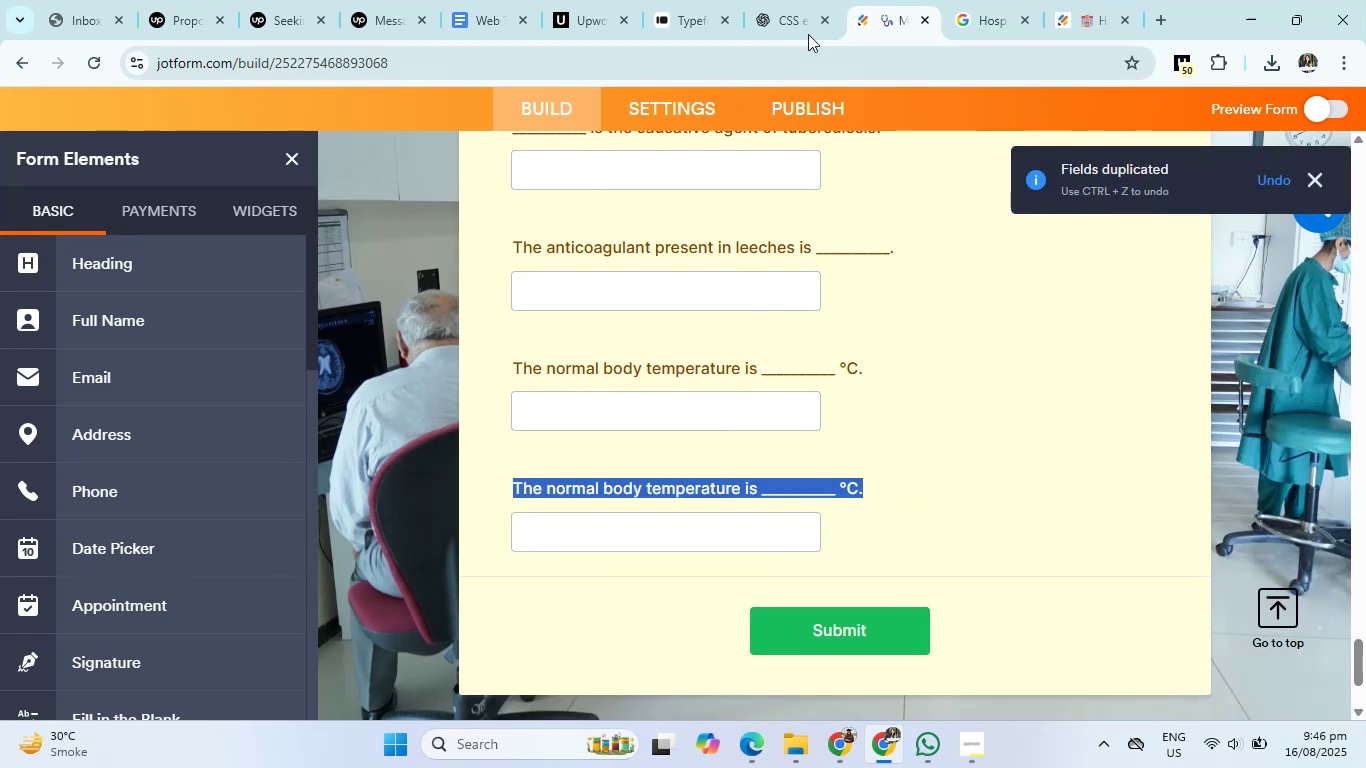 
left_click([802, 6])
 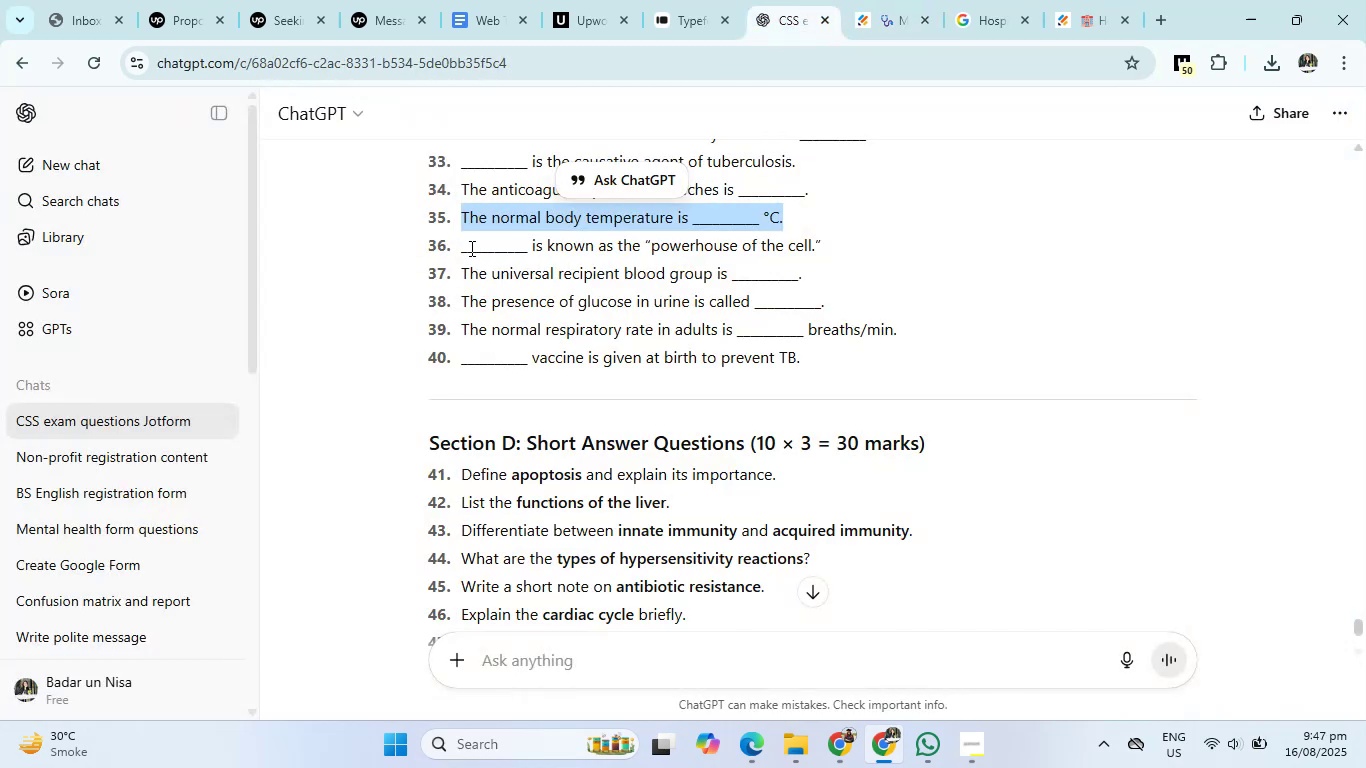 
left_click_drag(start_coordinate=[457, 250], to_coordinate=[852, 254])
 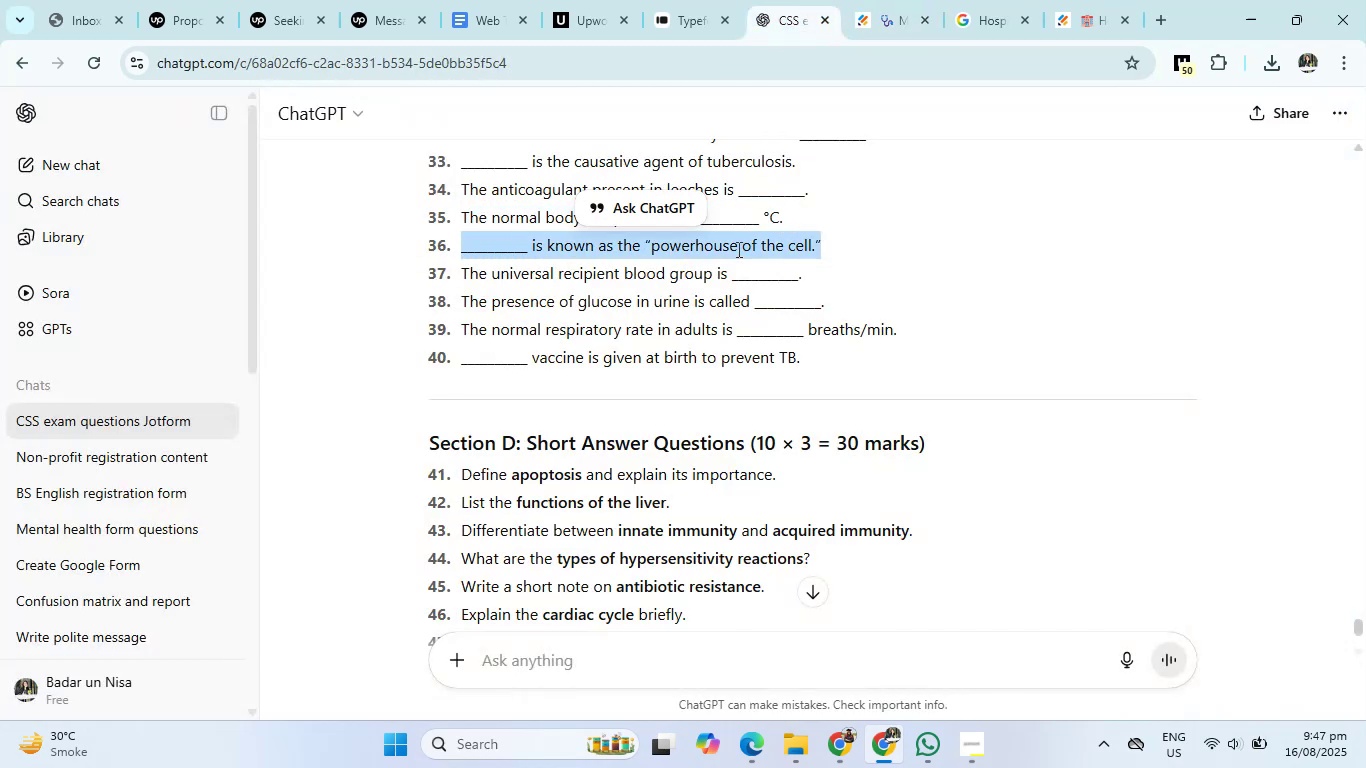 
right_click([737, 249])
 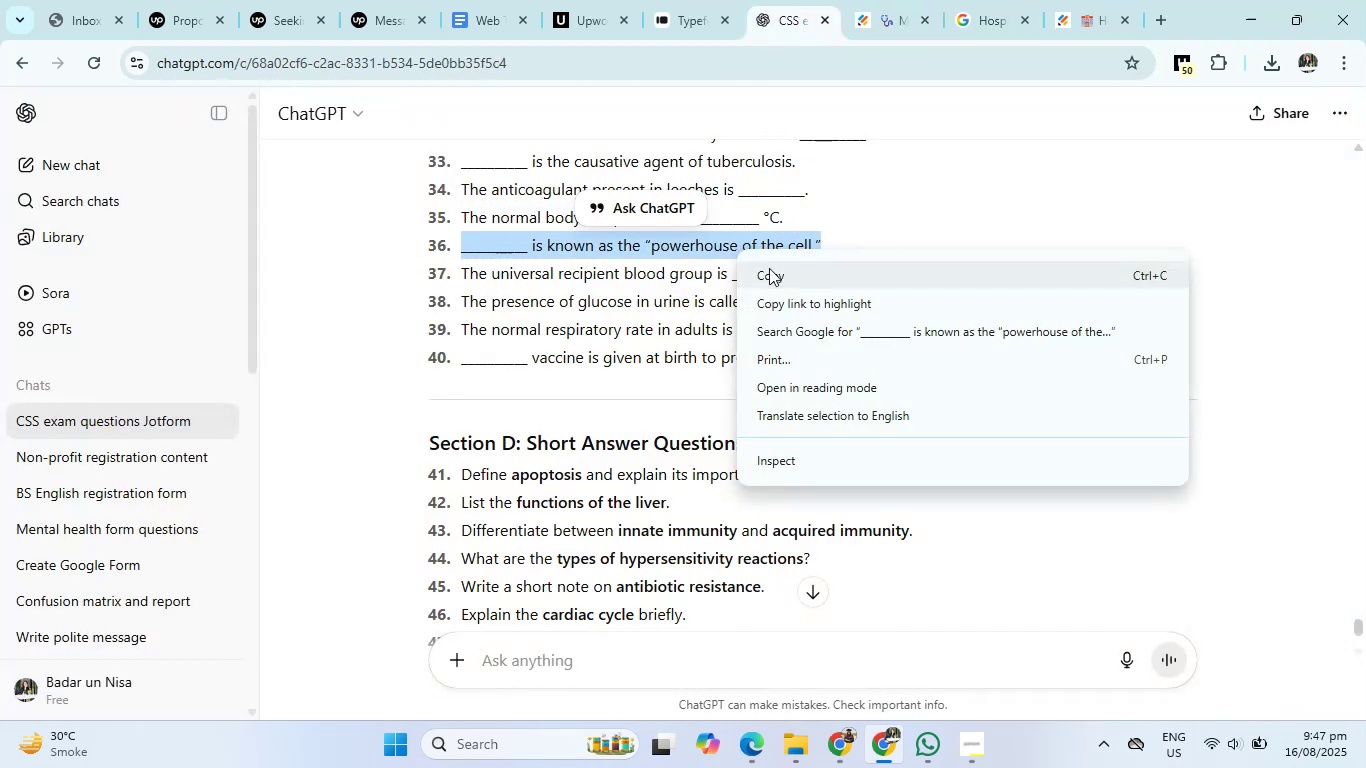 
left_click([780, 278])
 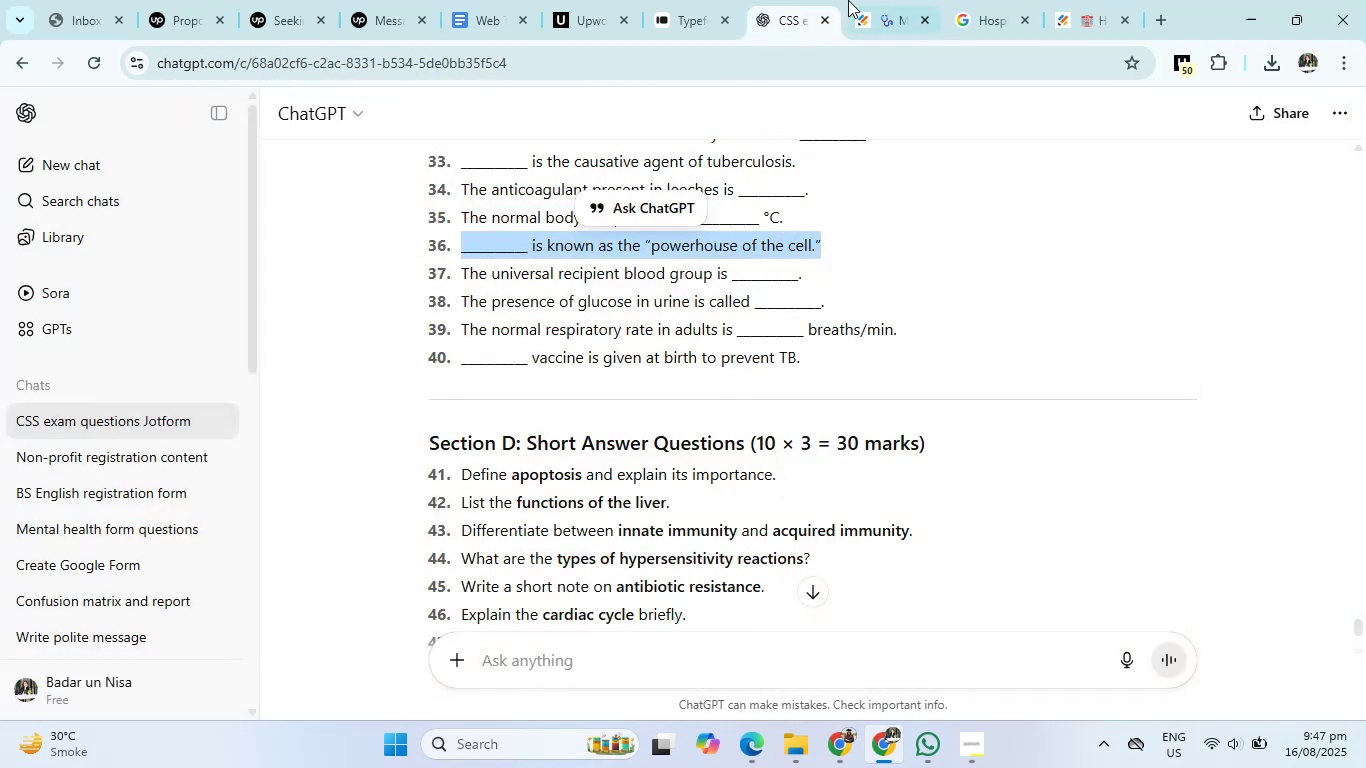 
left_click([857, 0])
 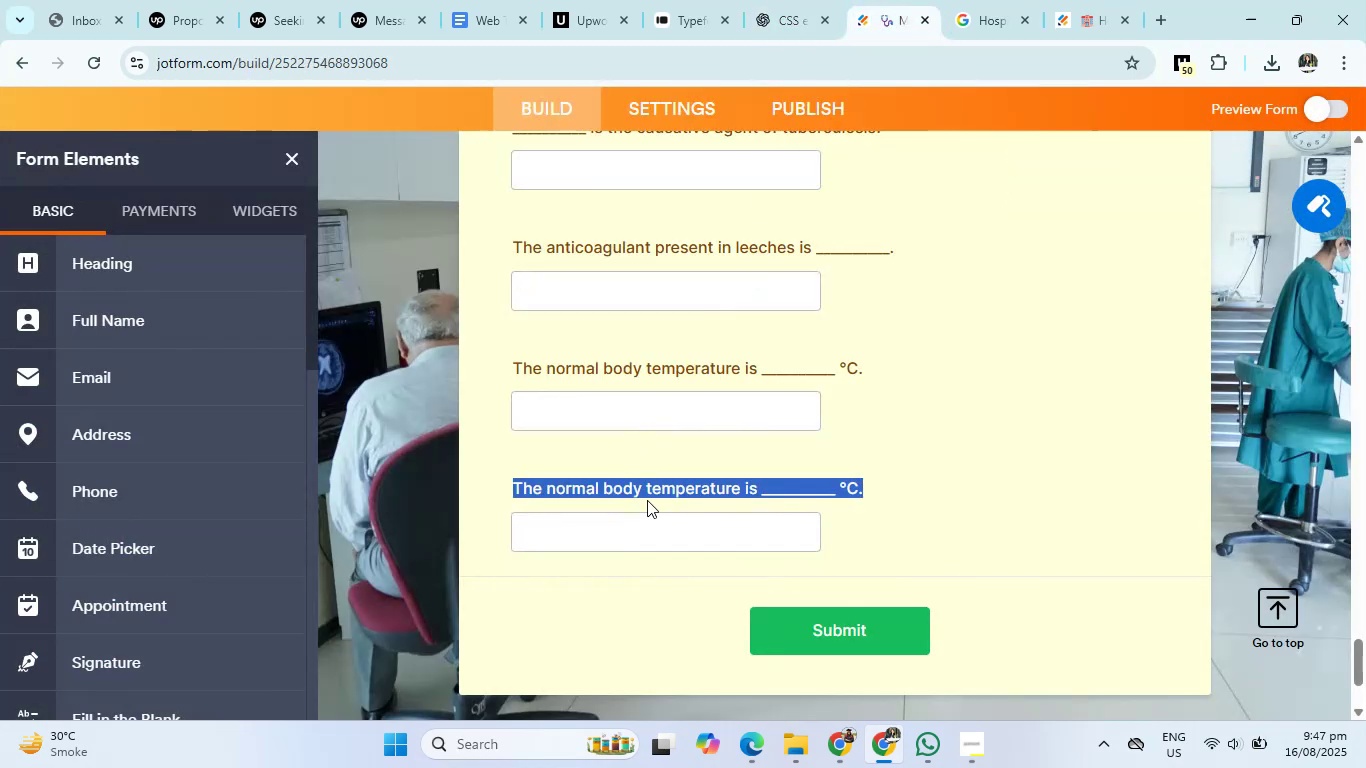 
right_click([655, 489])
 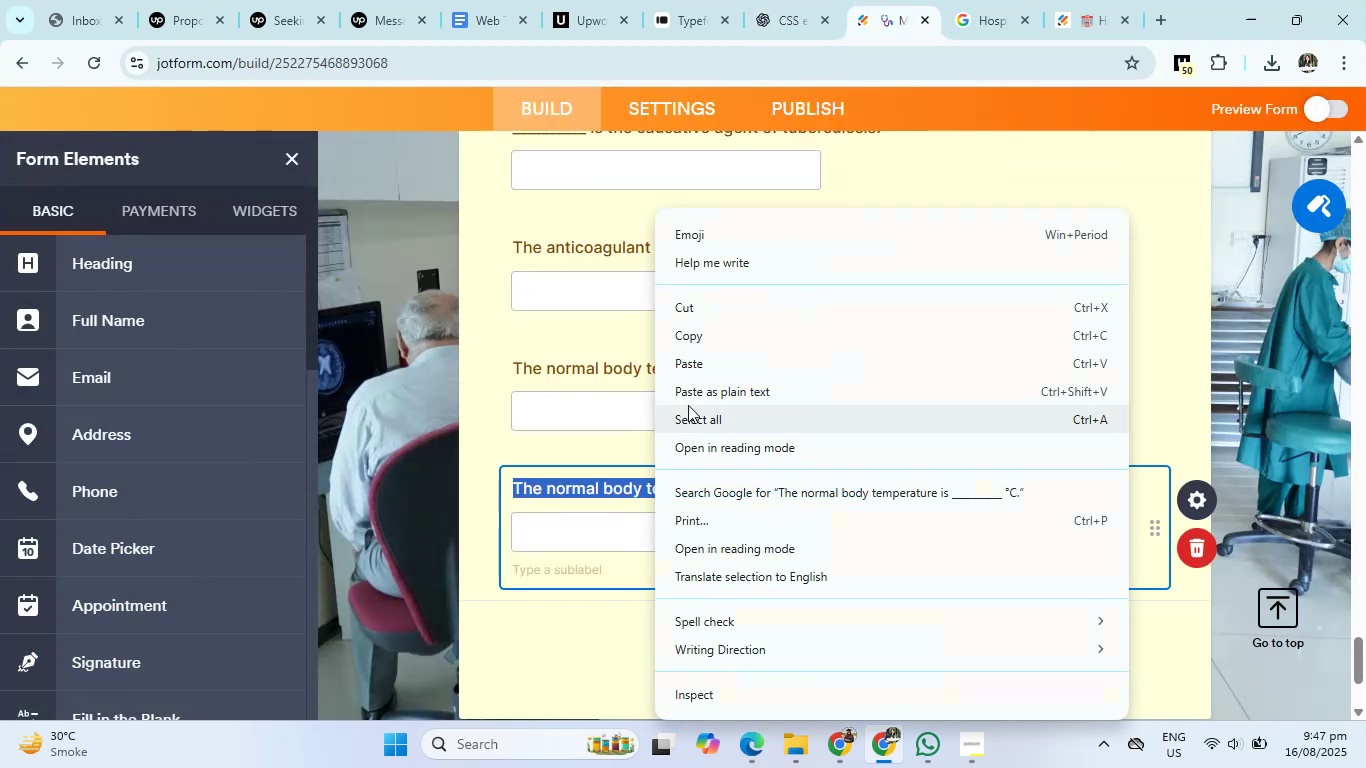 
left_click([695, 372])
 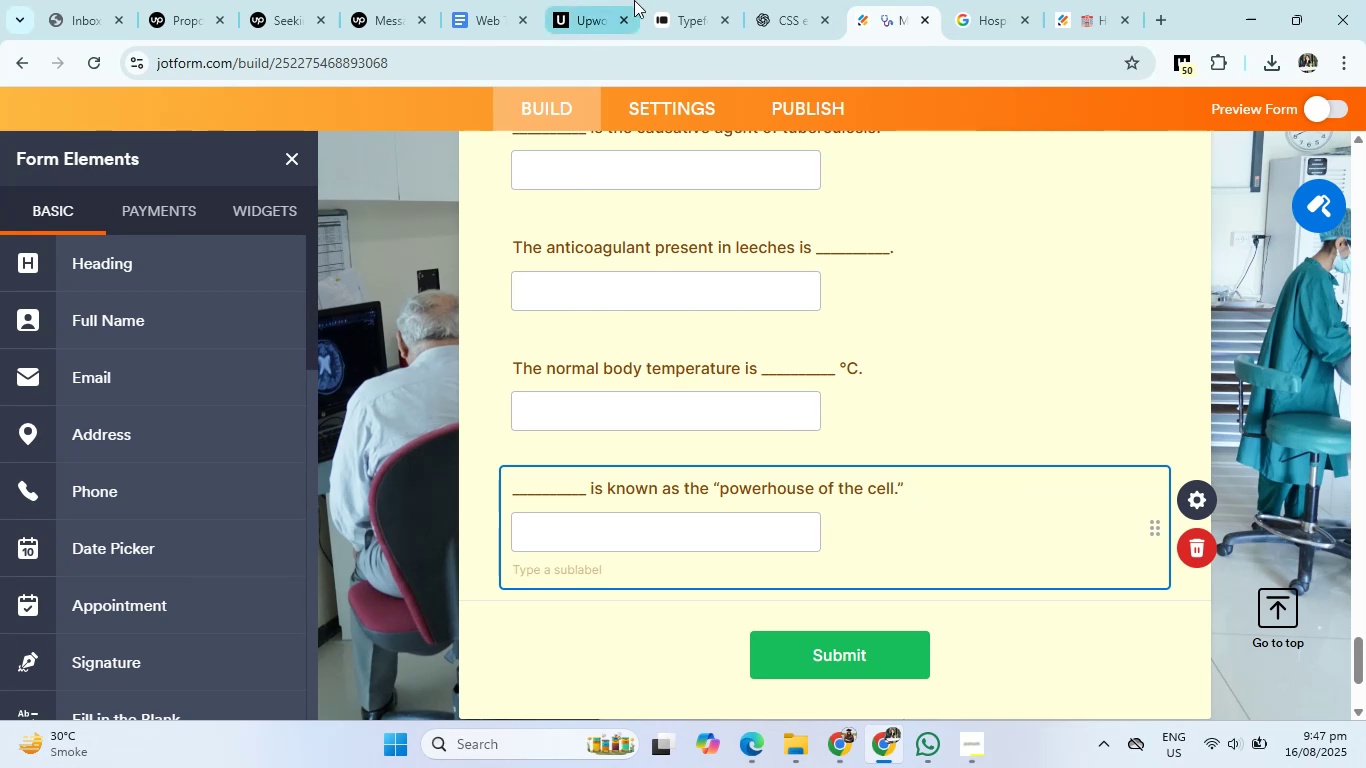 
left_click([775, 0])
 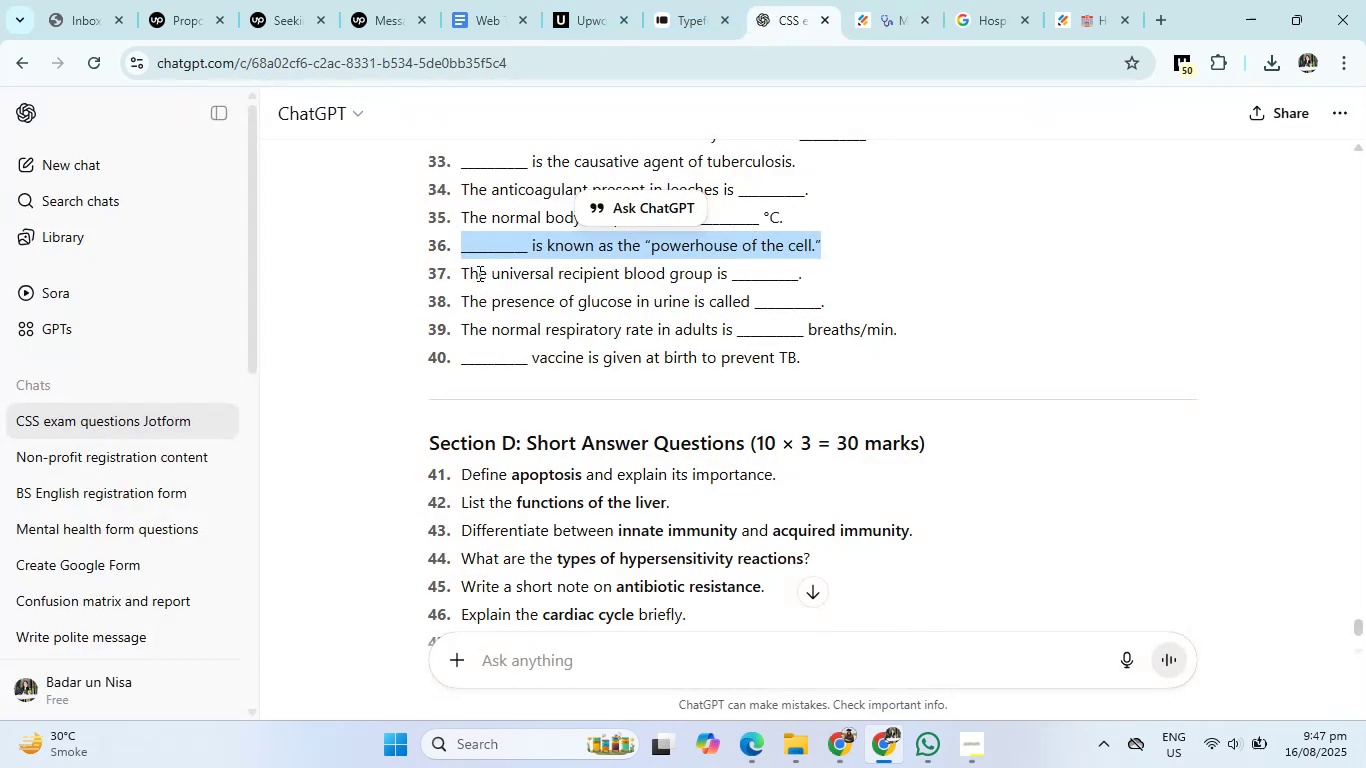 
left_click_drag(start_coordinate=[460, 273], to_coordinate=[819, 273])
 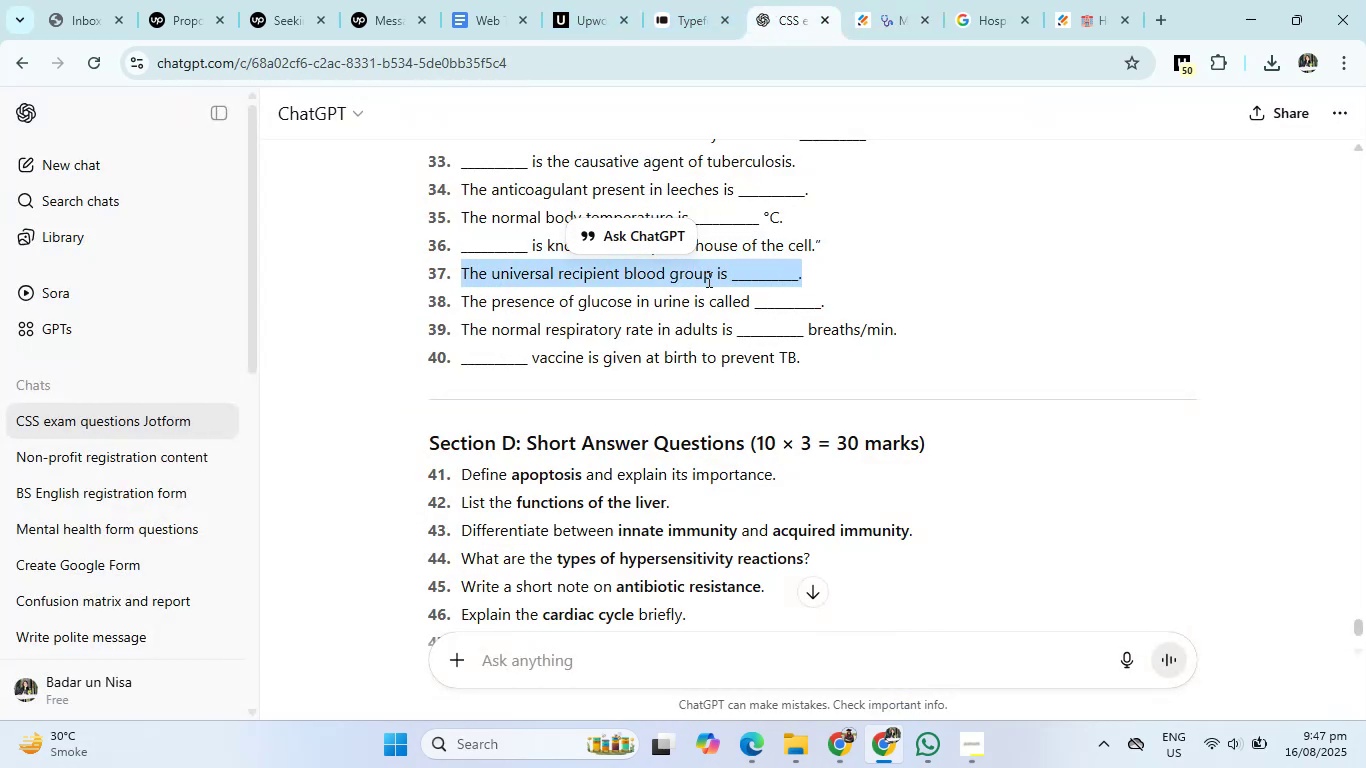 
right_click([704, 279])
 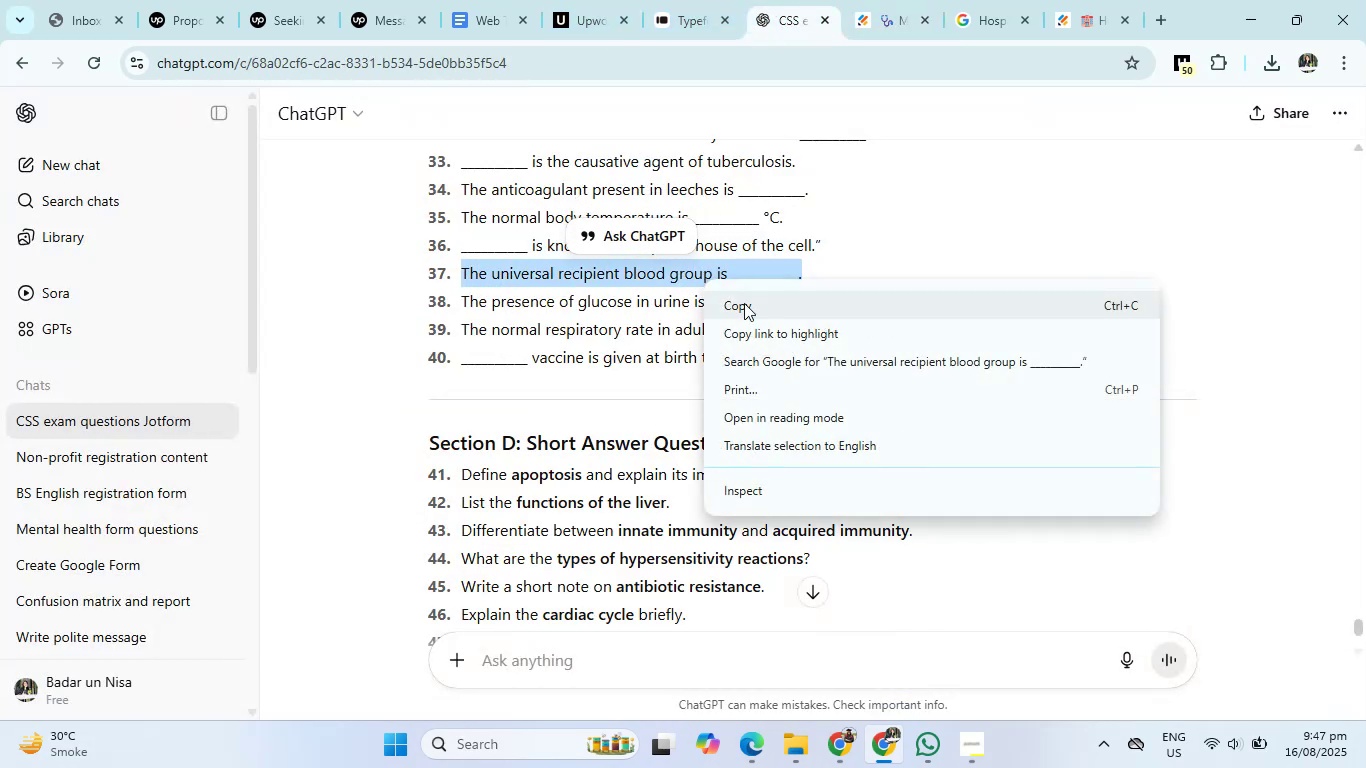 
left_click([749, 307])
 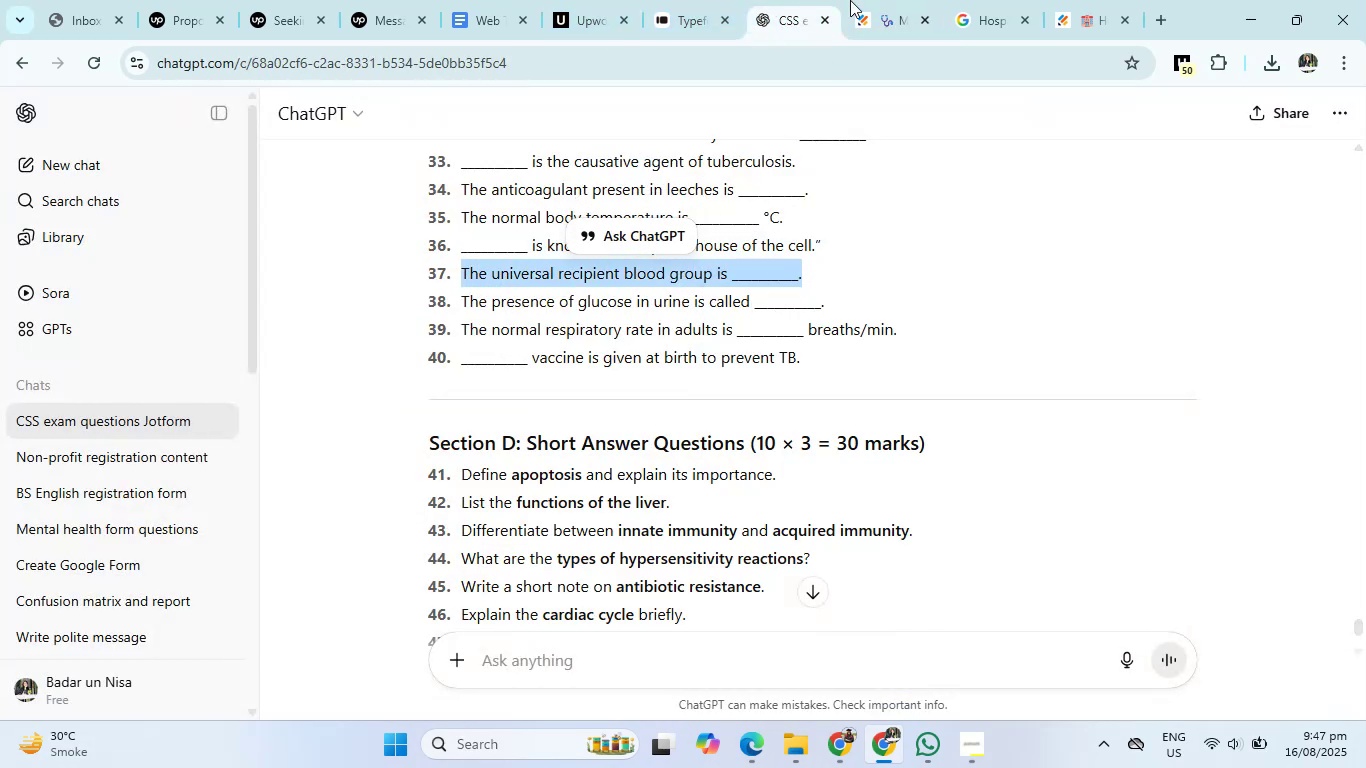 
left_click([853, 0])
 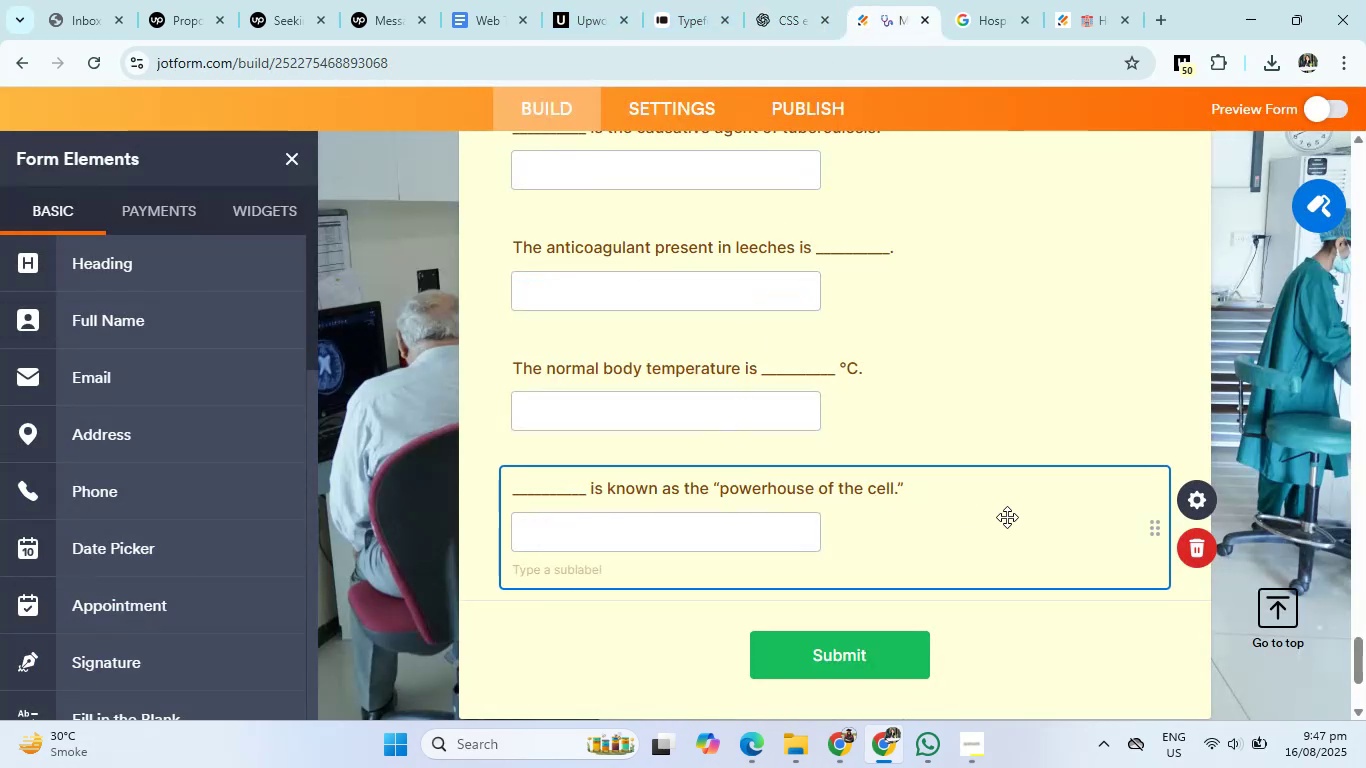 
right_click([1152, 523])
 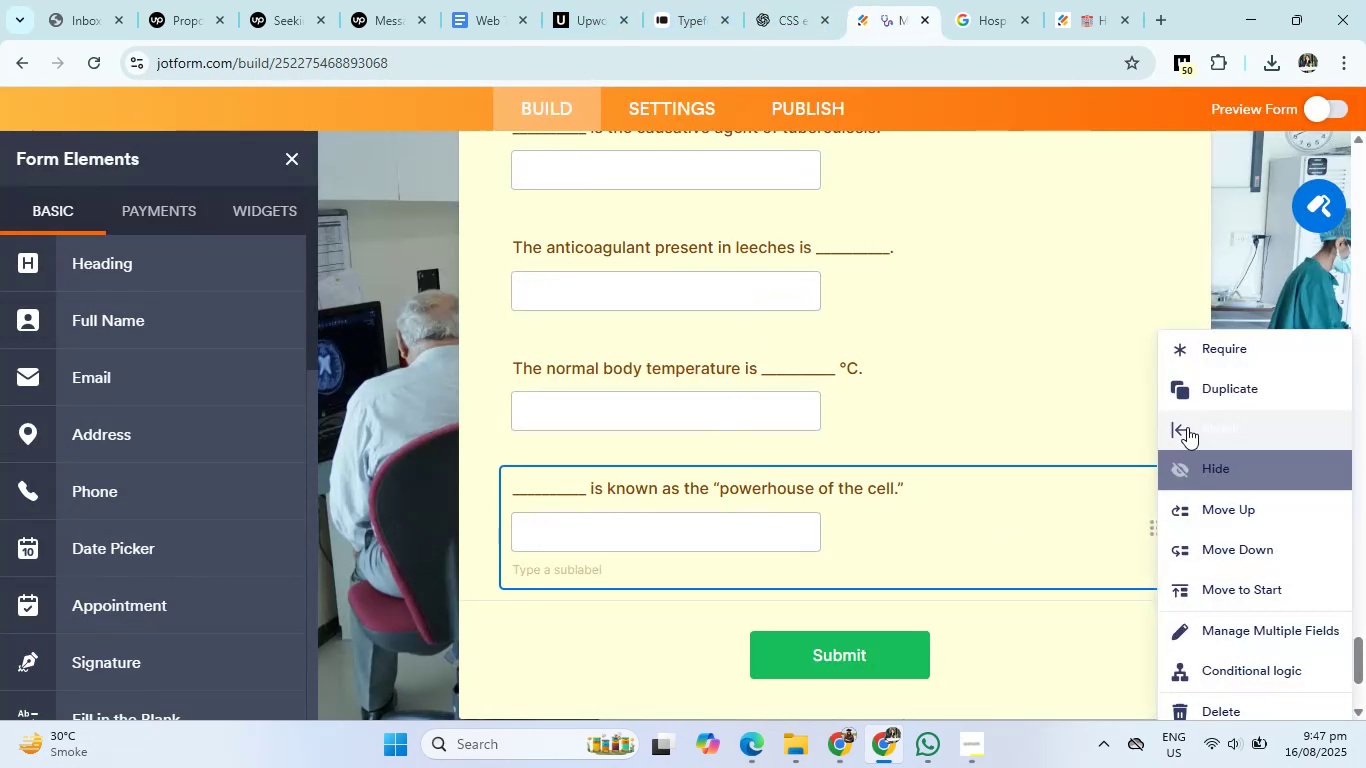 
left_click([1203, 390])
 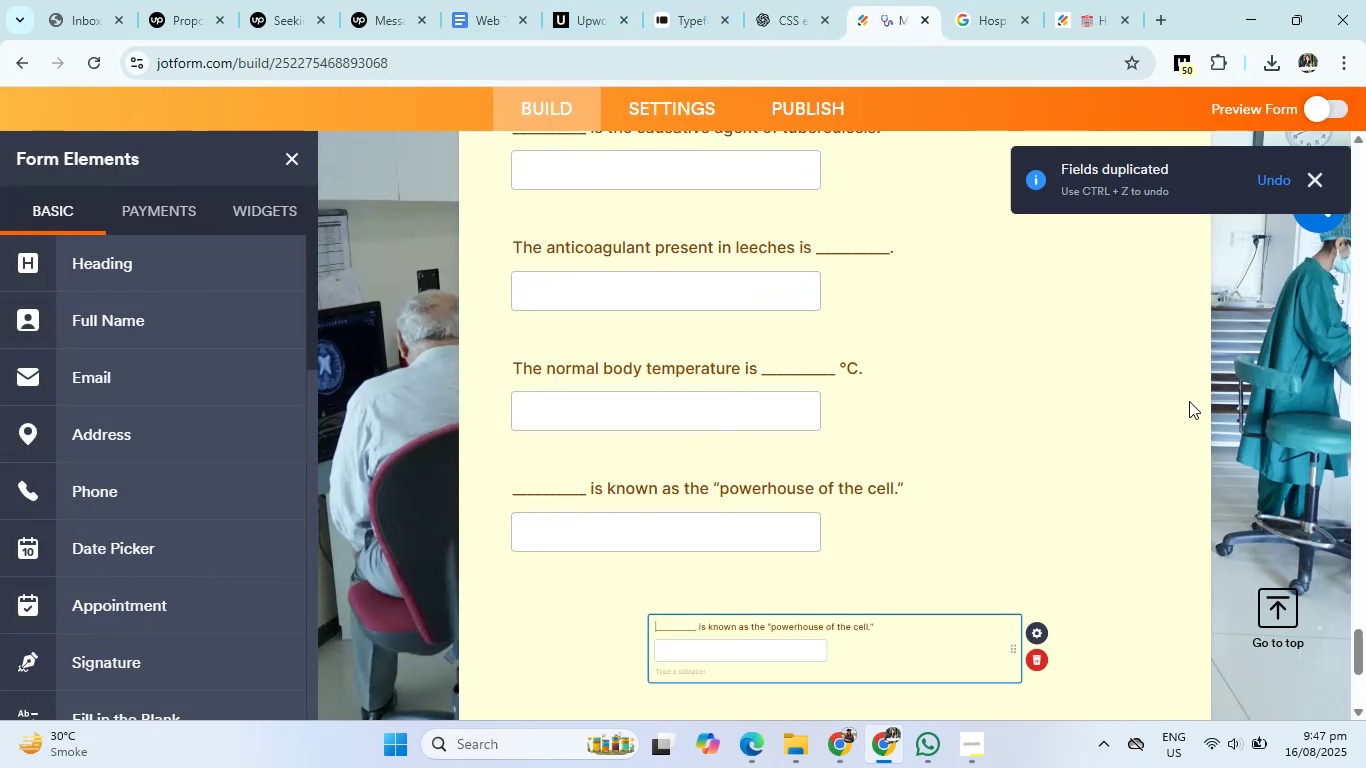 
scroll: coordinate [973, 531], scroll_direction: down, amount: 2.0
 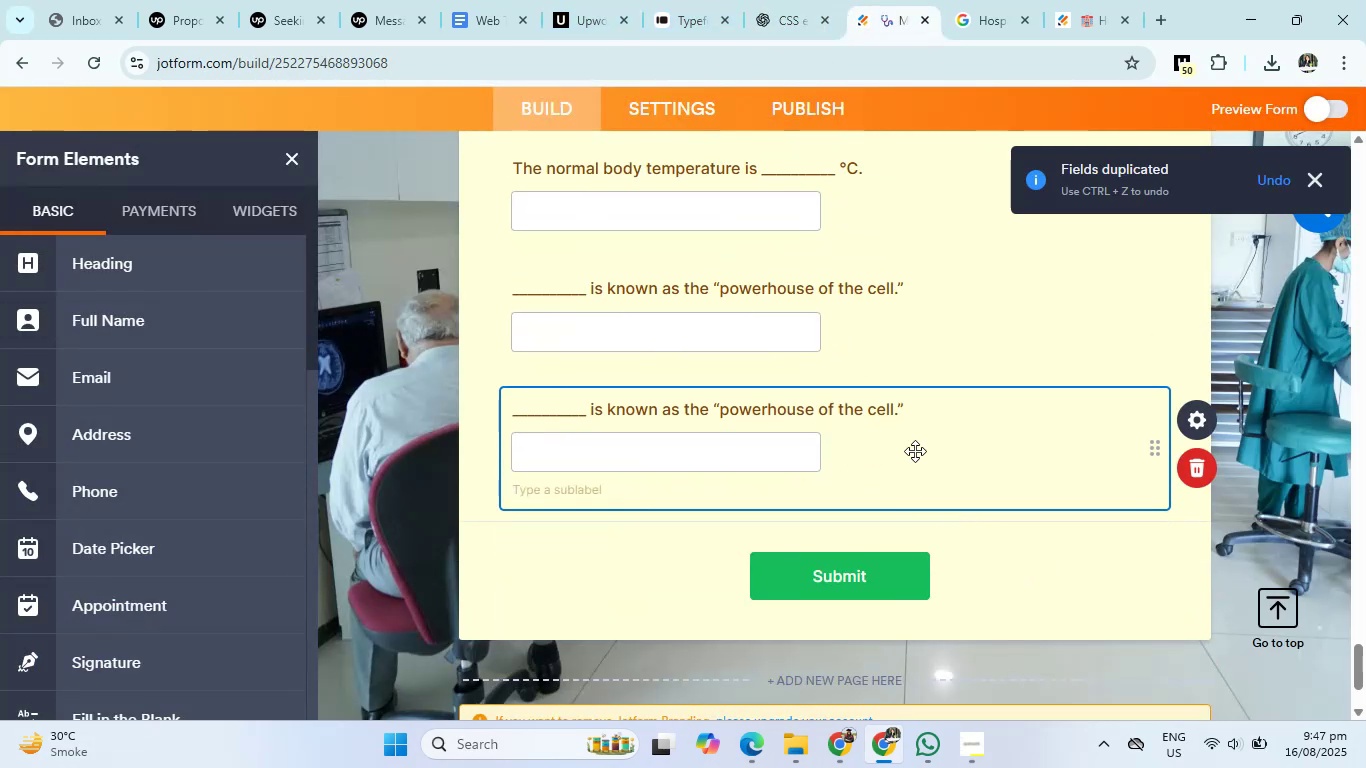 
left_click_drag(start_coordinate=[918, 405], to_coordinate=[416, 398])
 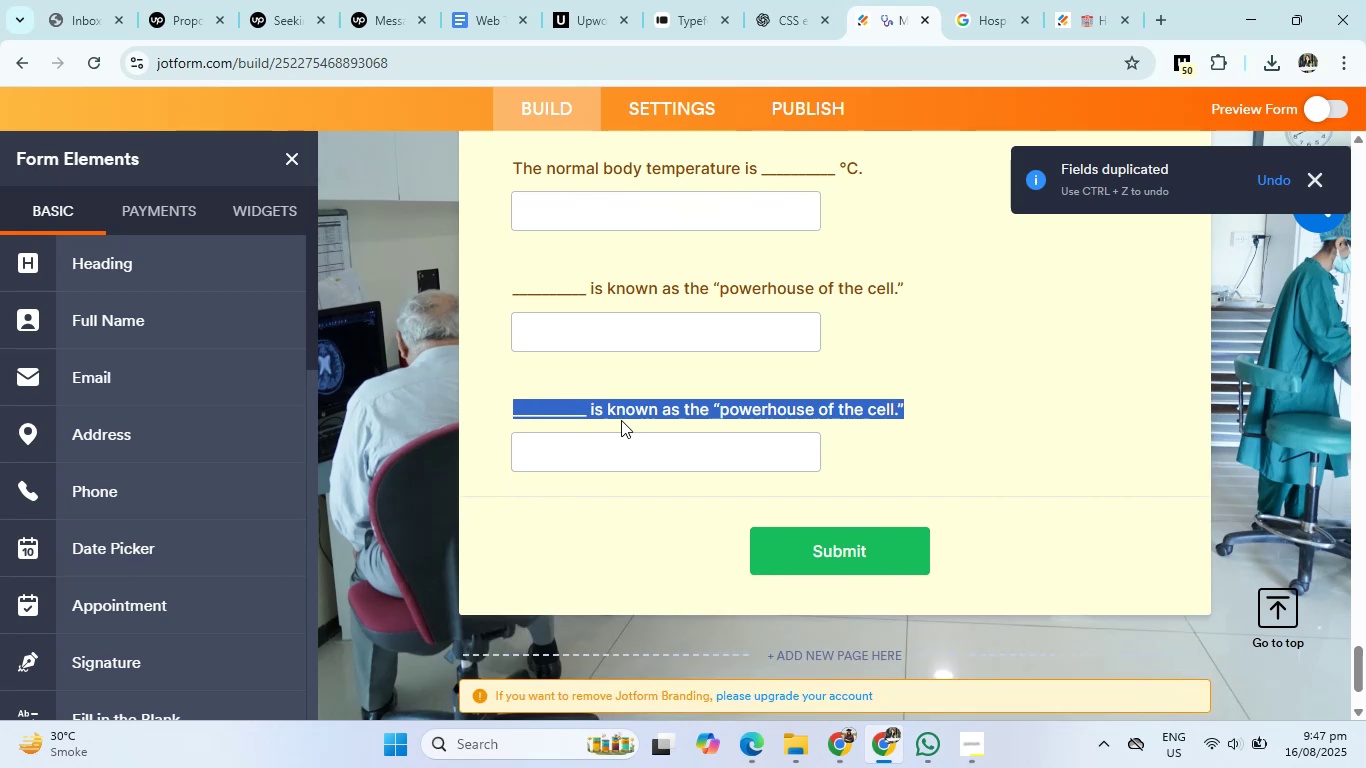 
right_click([629, 406])
 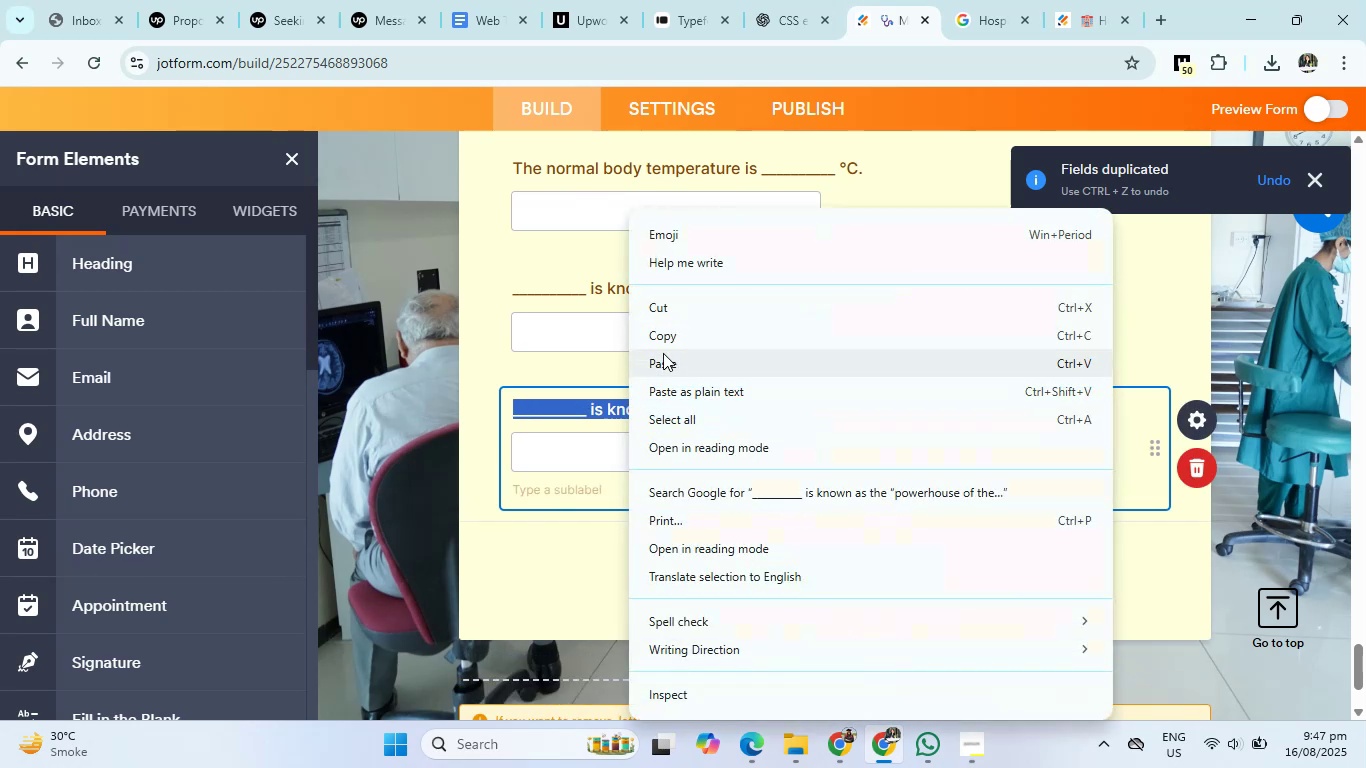 
left_click([664, 362])
 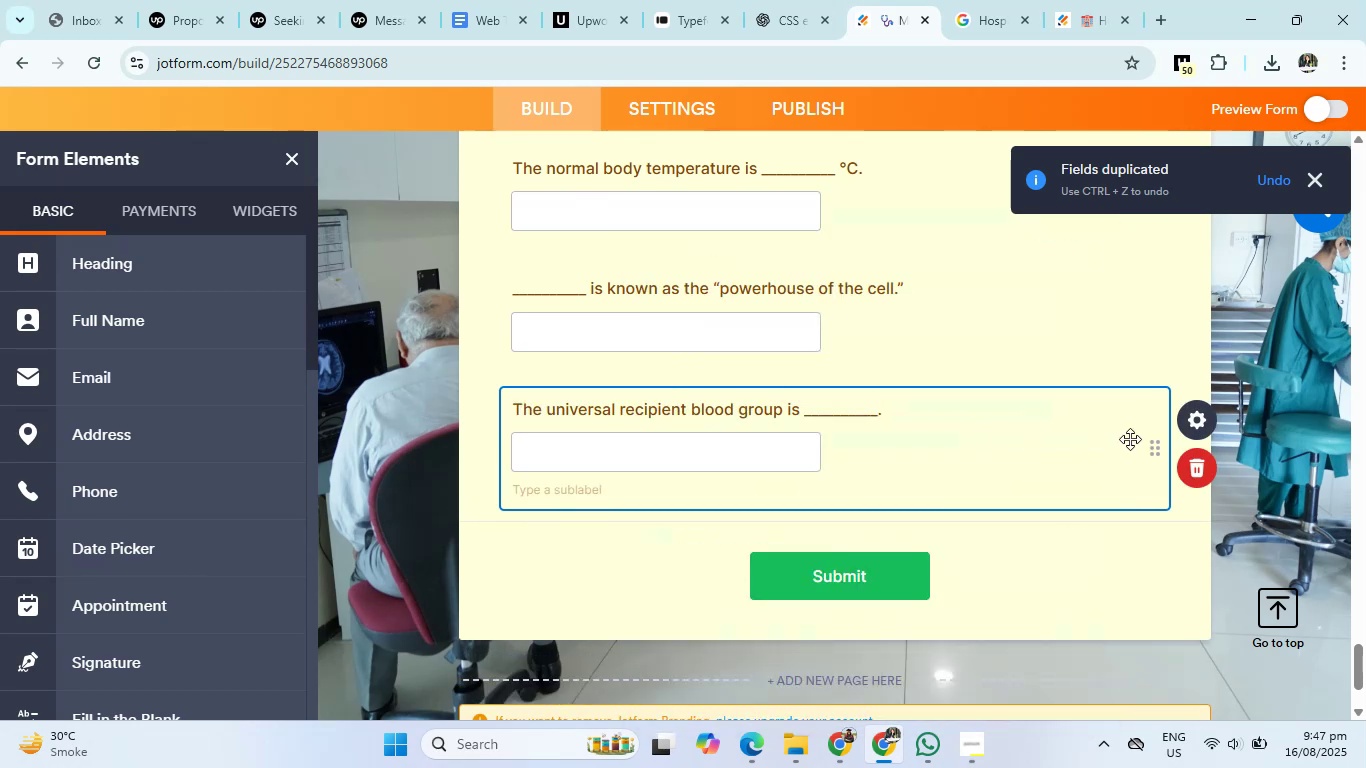 
right_click([1152, 441])
 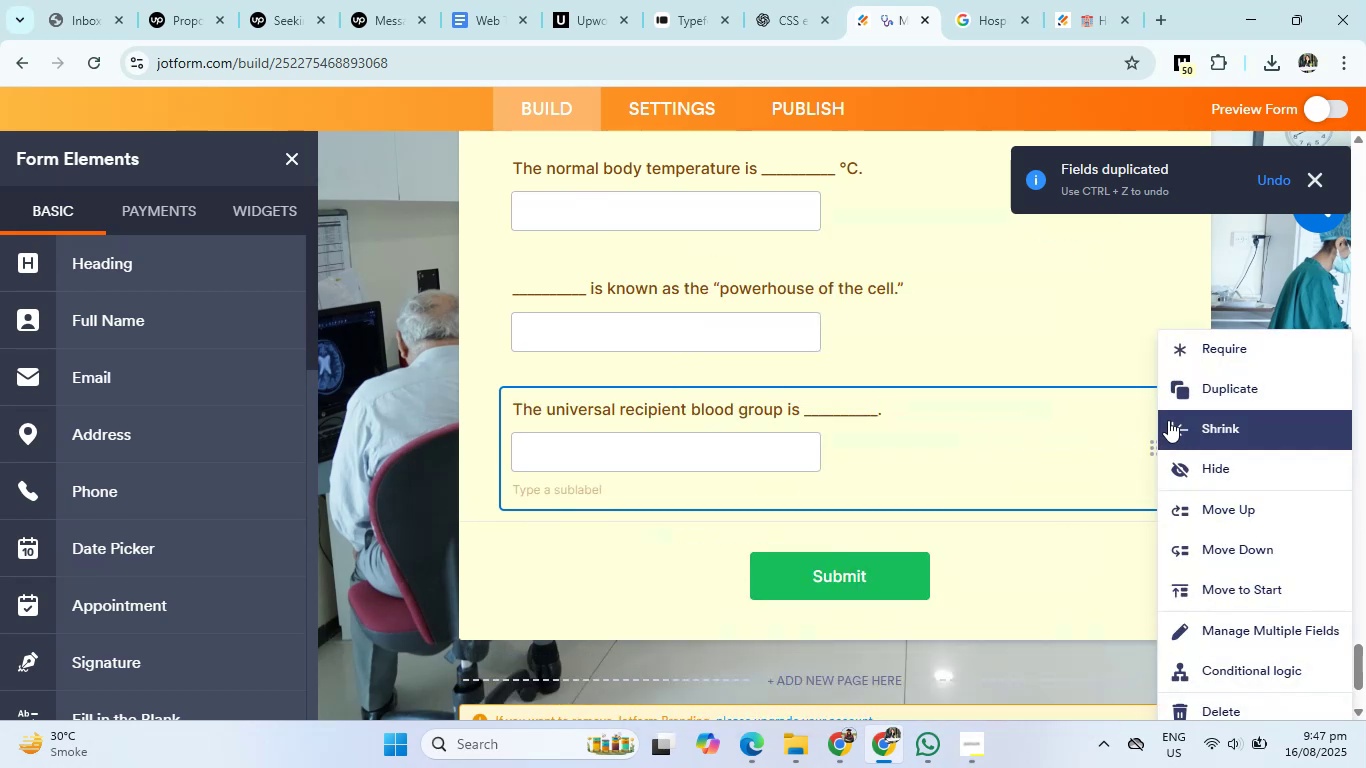 
left_click([1178, 401])
 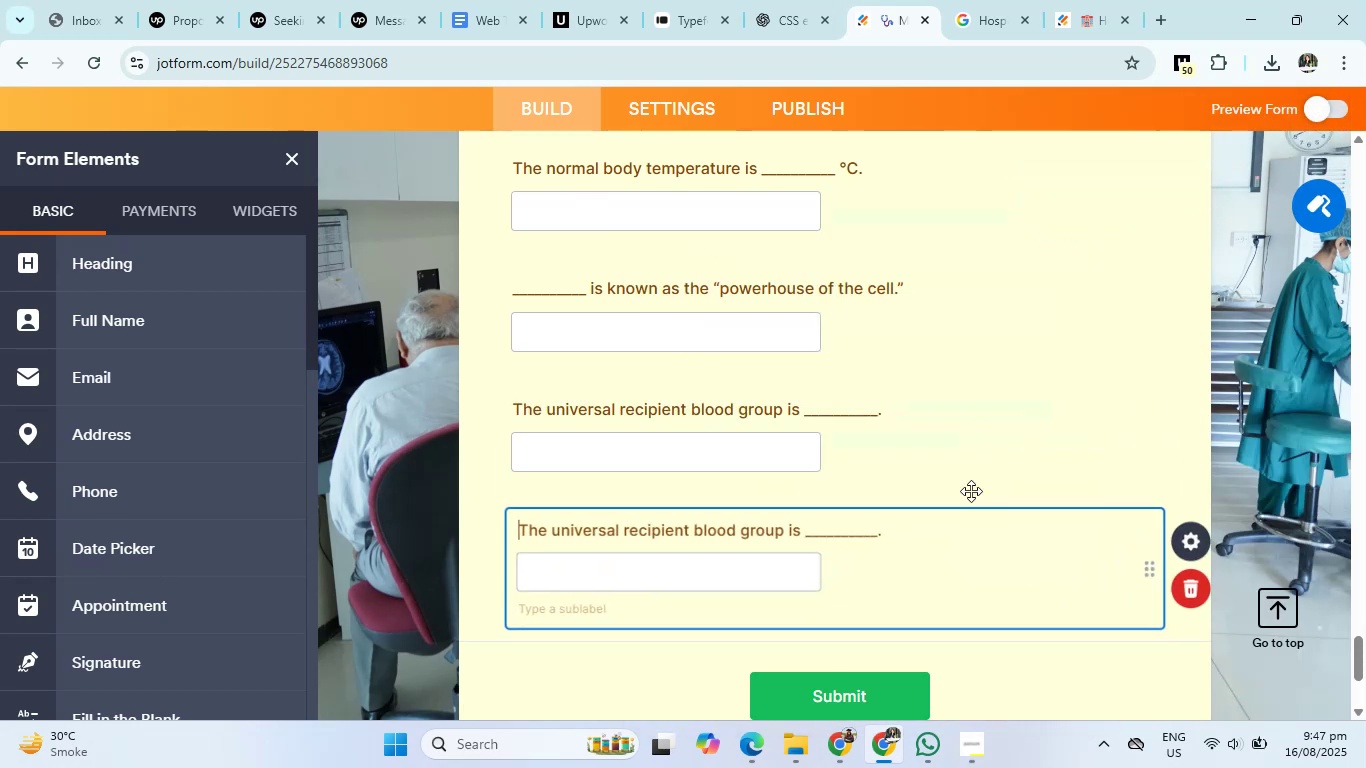 
left_click_drag(start_coordinate=[884, 533], to_coordinate=[398, 509])
 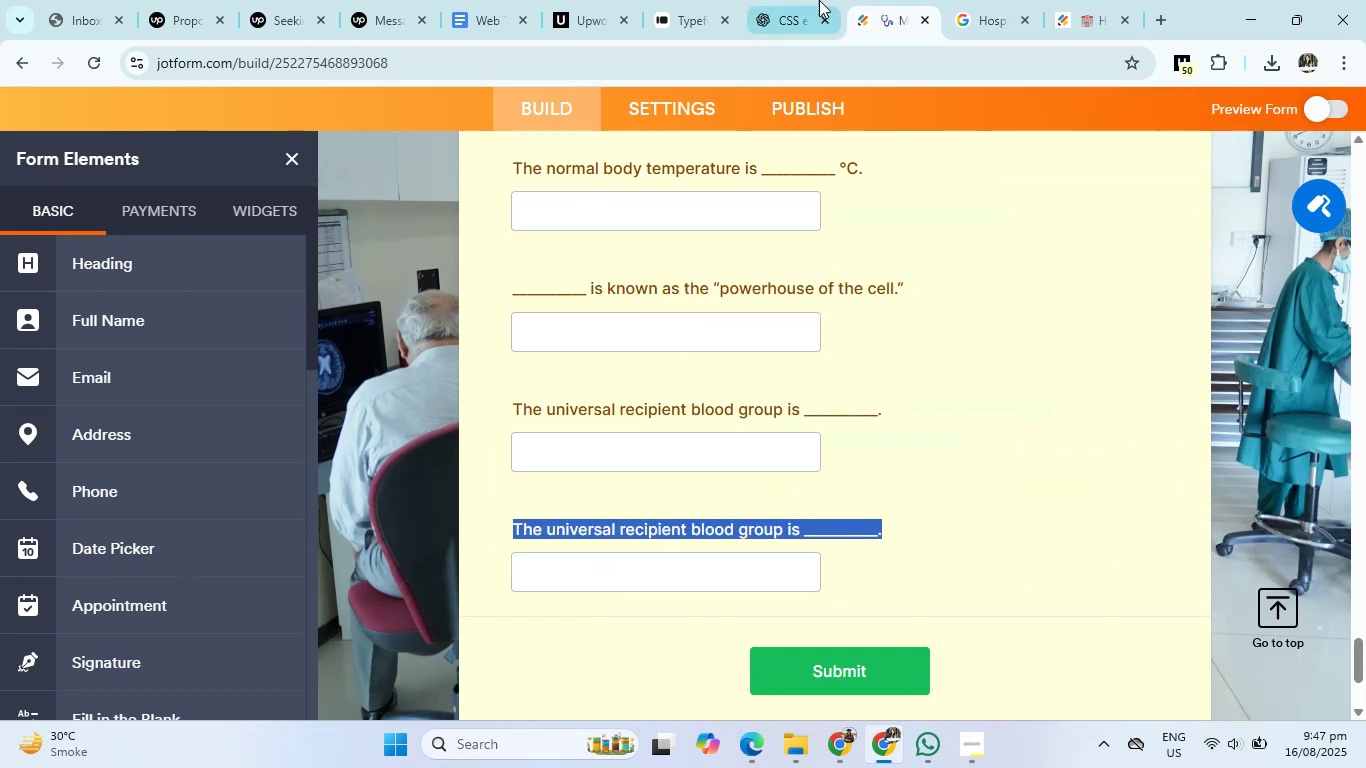 
left_click([788, 0])
 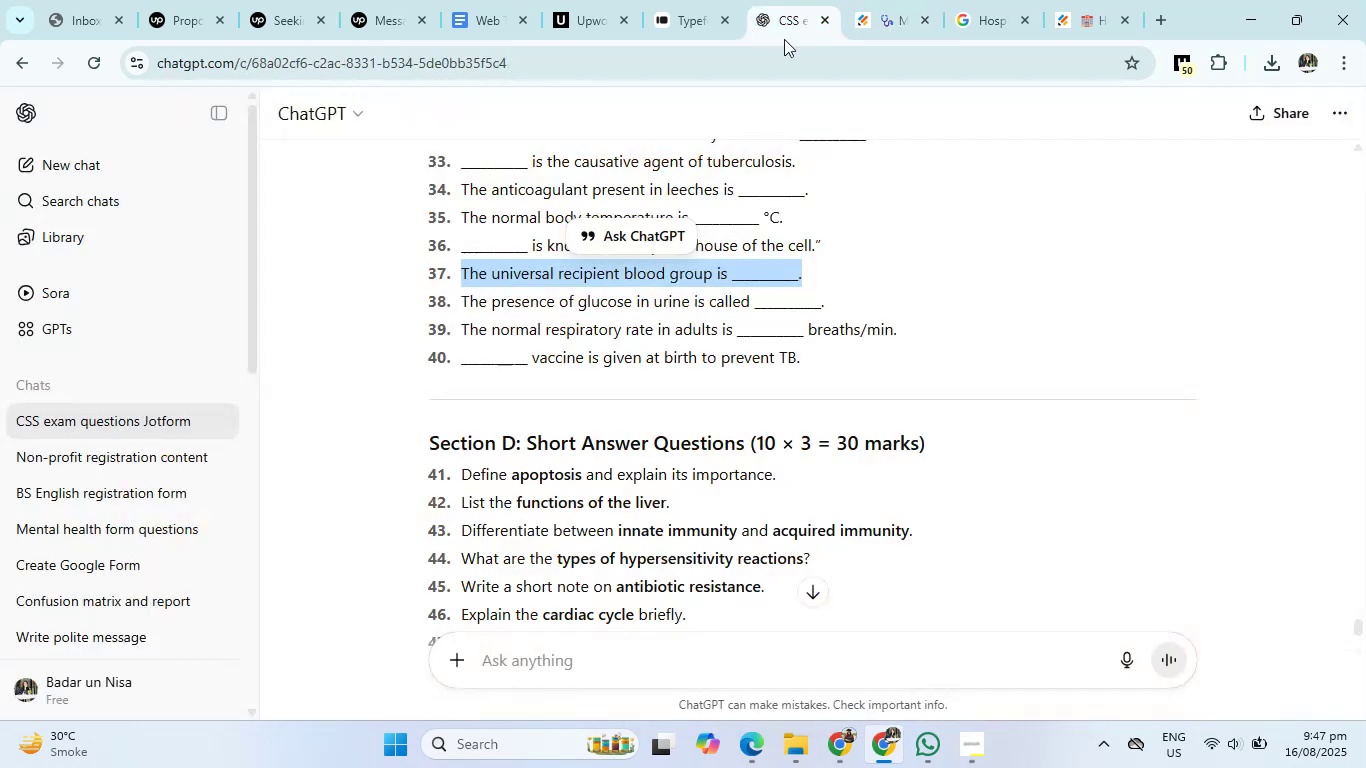 
scroll: coordinate [691, 329], scroll_direction: down, amount: 1.0
 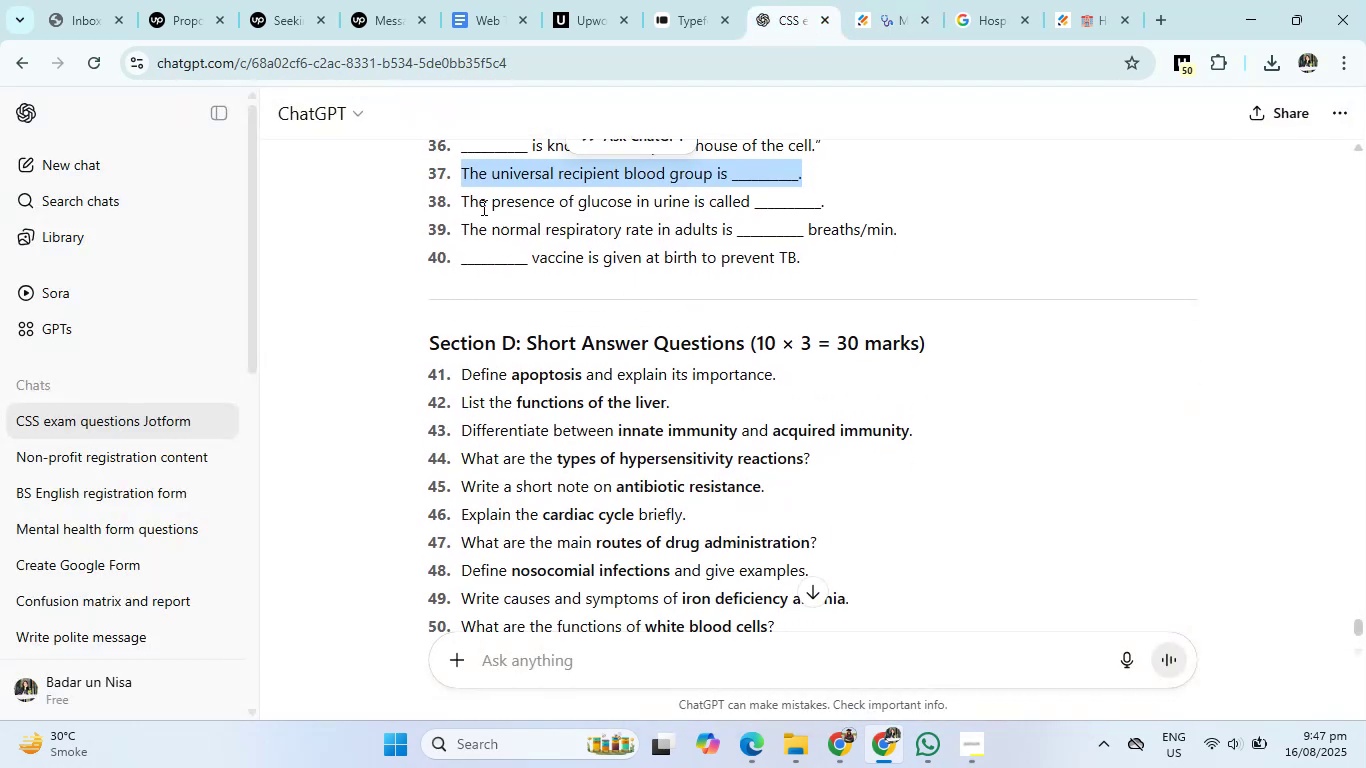 
left_click_drag(start_coordinate=[458, 202], to_coordinate=[833, 206])
 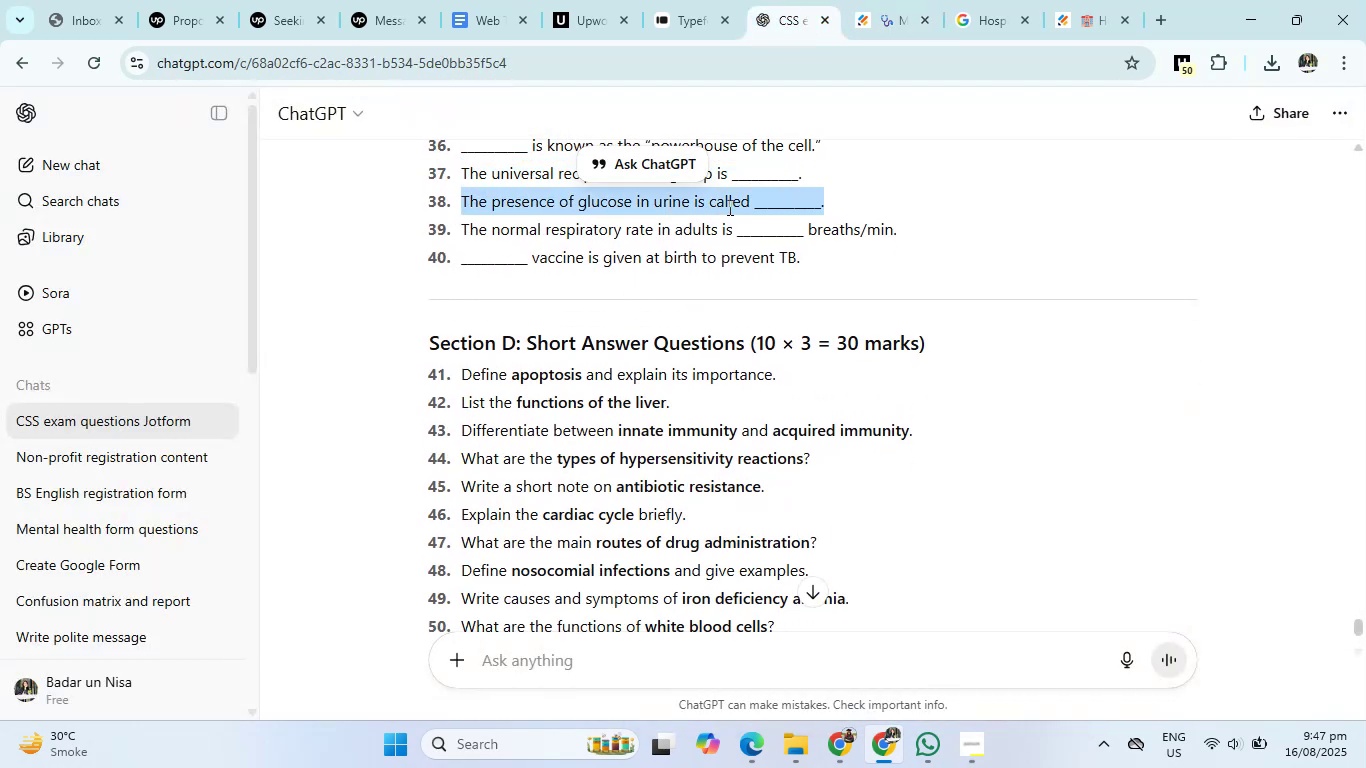 
right_click([728, 207])
 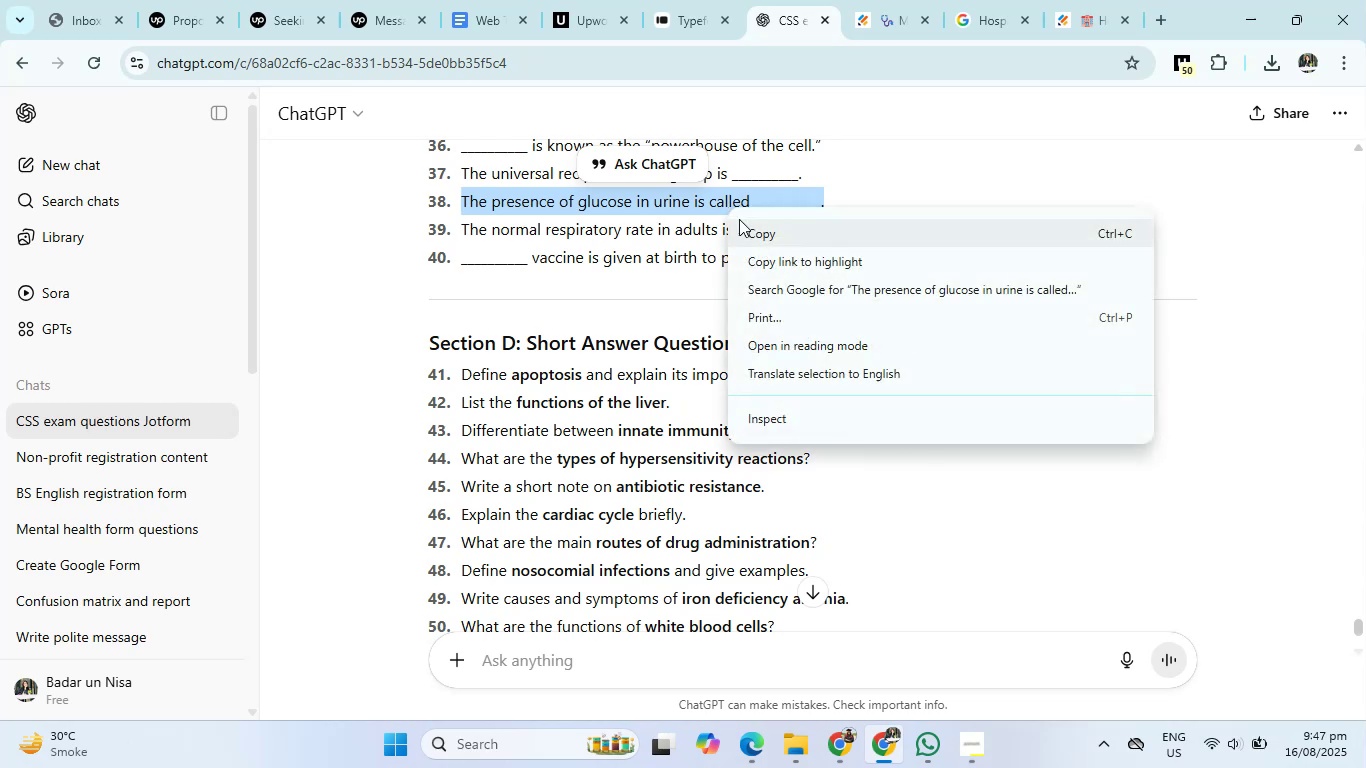 
left_click([747, 228])
 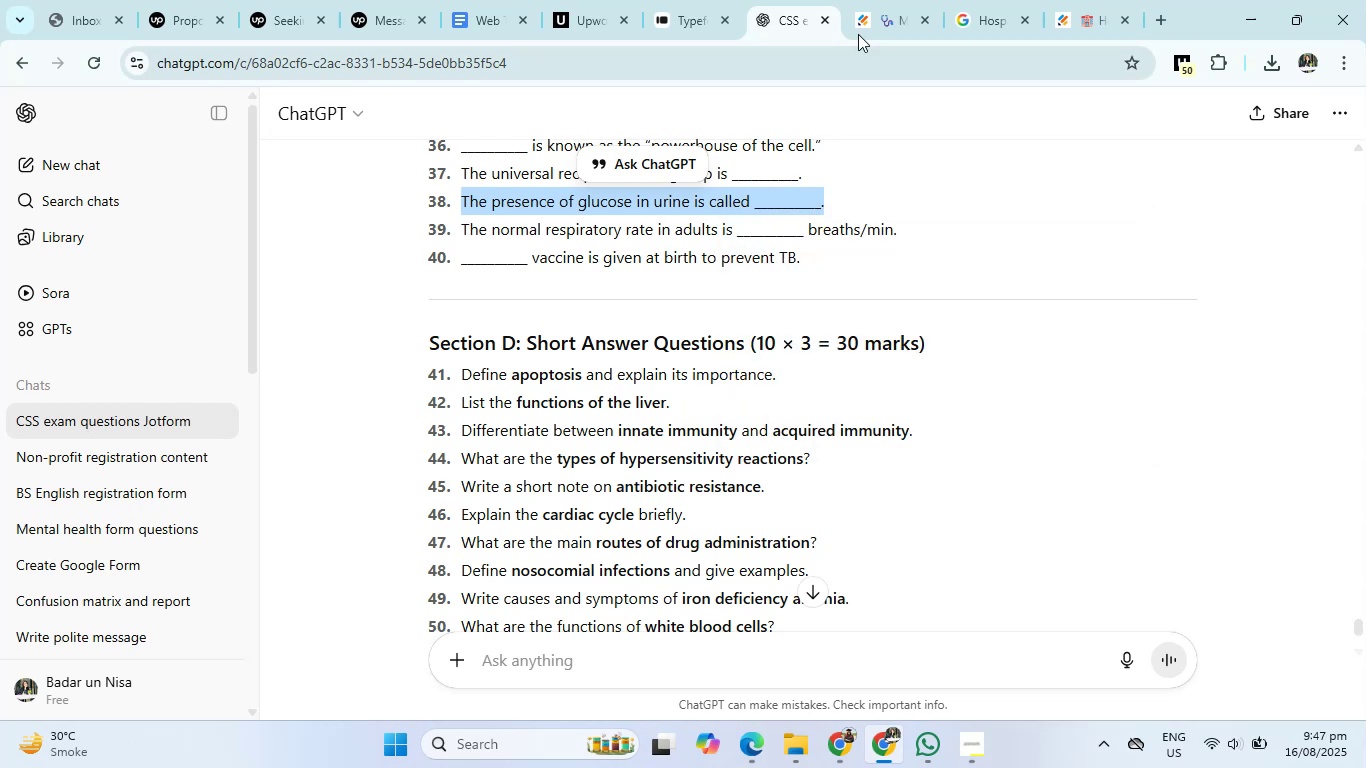 
left_click([875, 0])
 